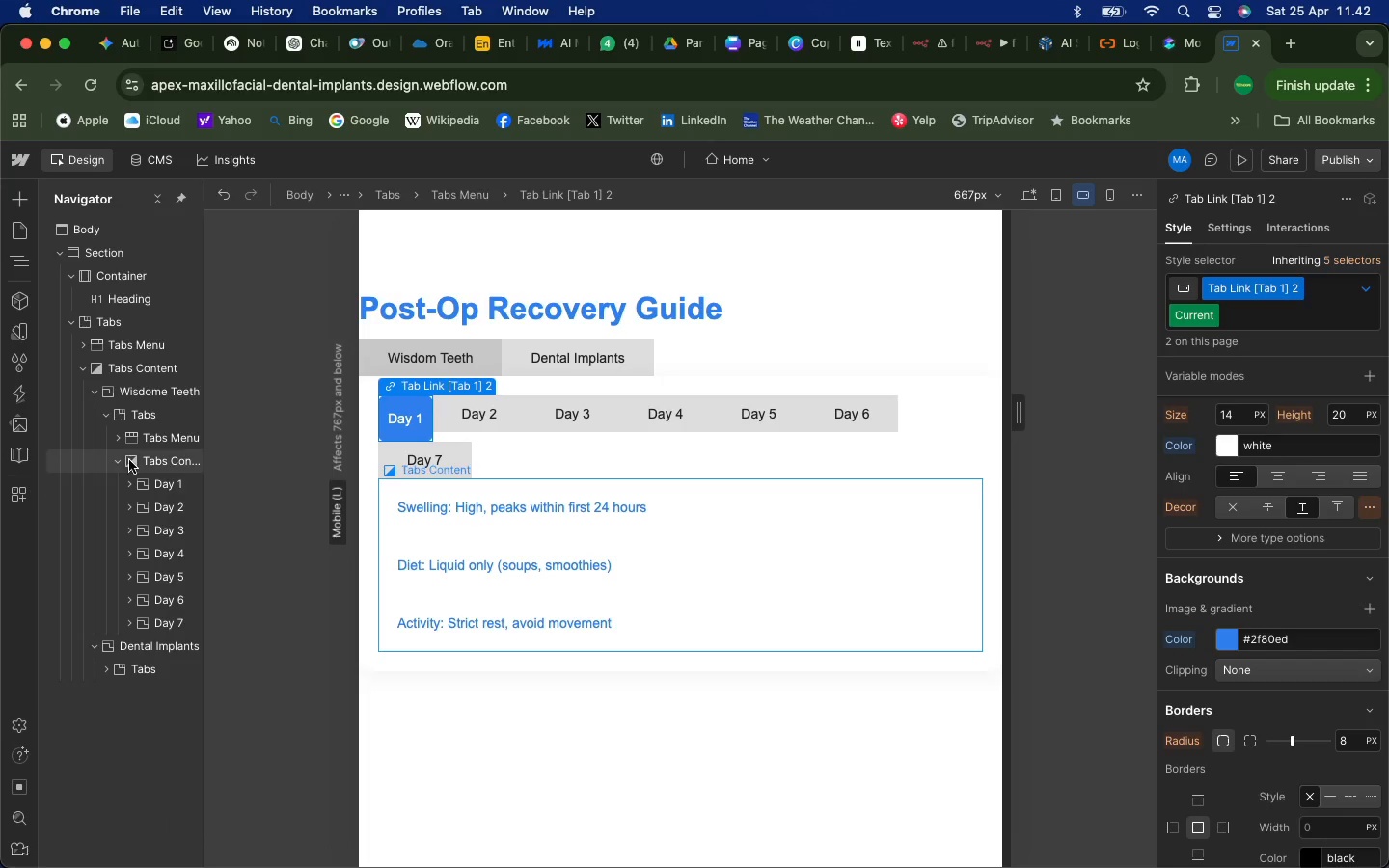 
left_click([120, 442])
 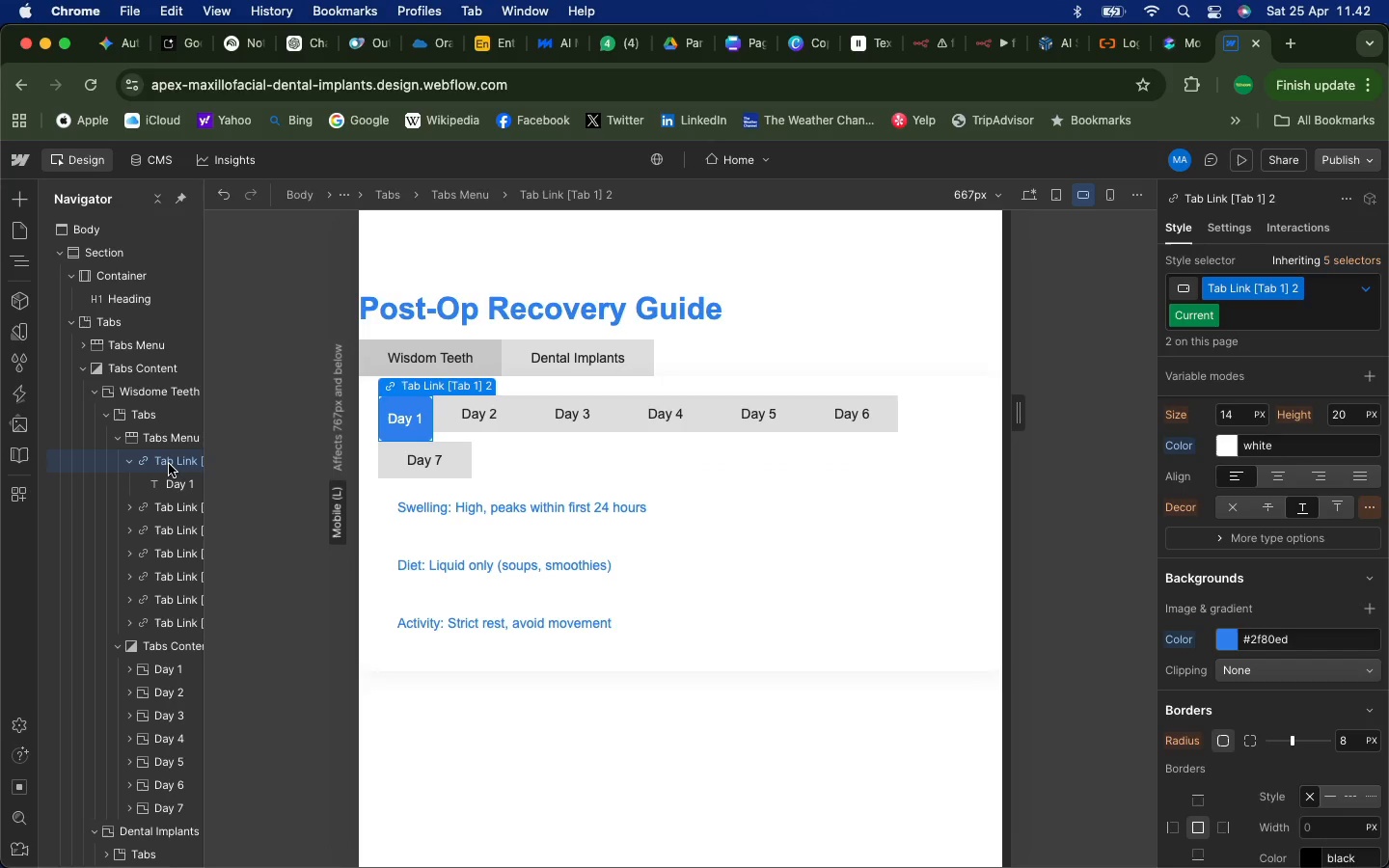 
left_click([169, 463])
 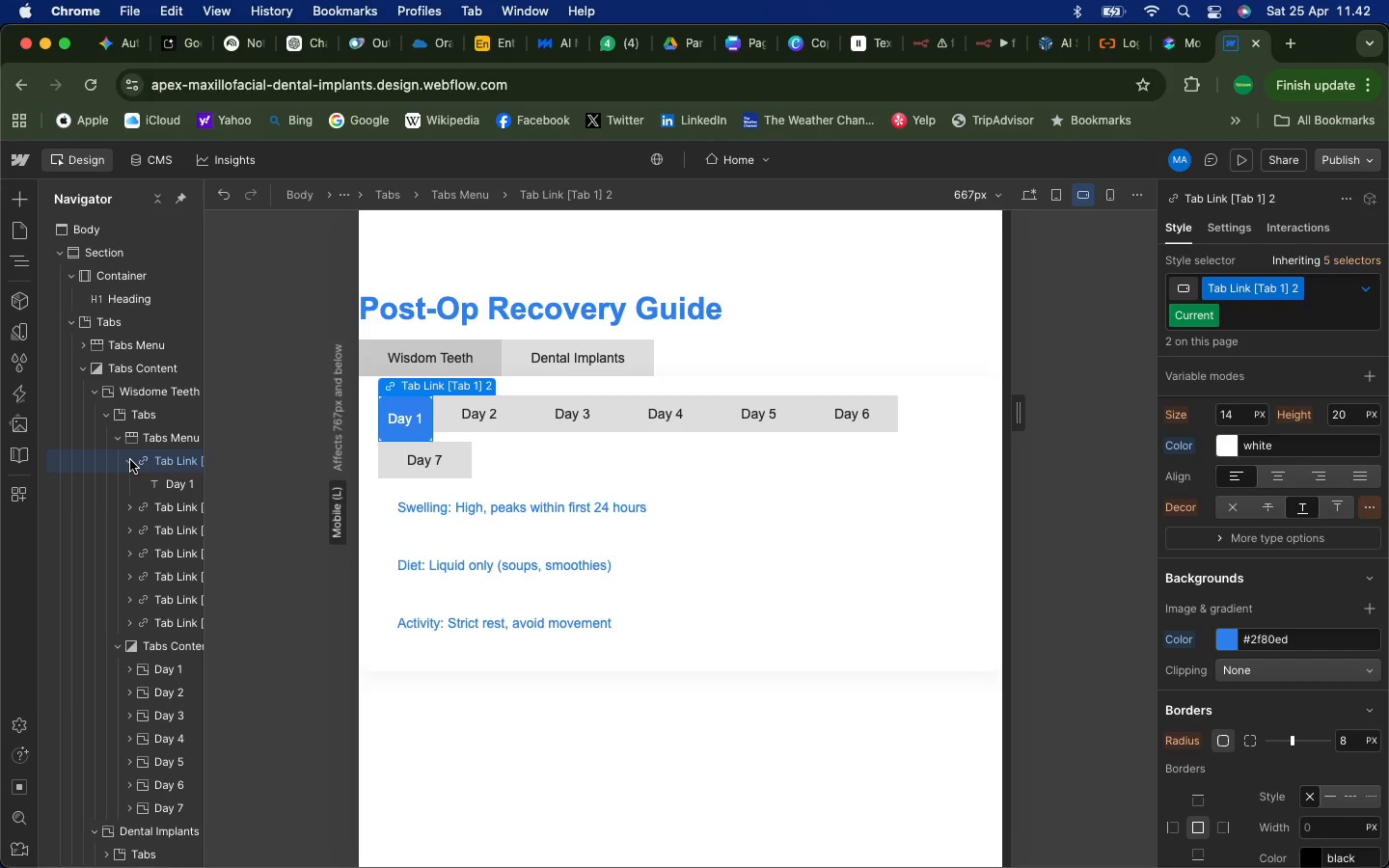 
left_click([130, 460])
 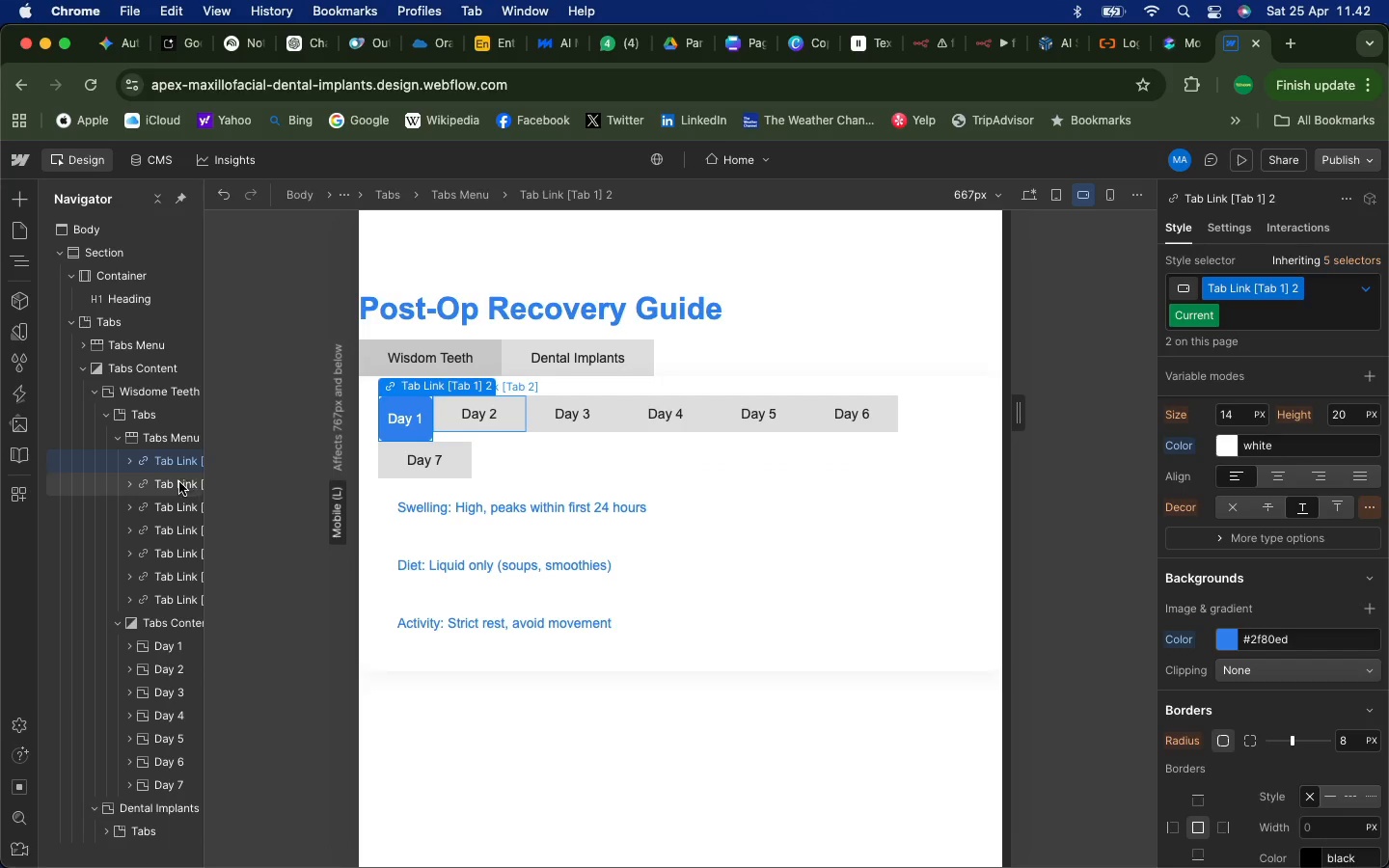 
left_click([174, 482])
 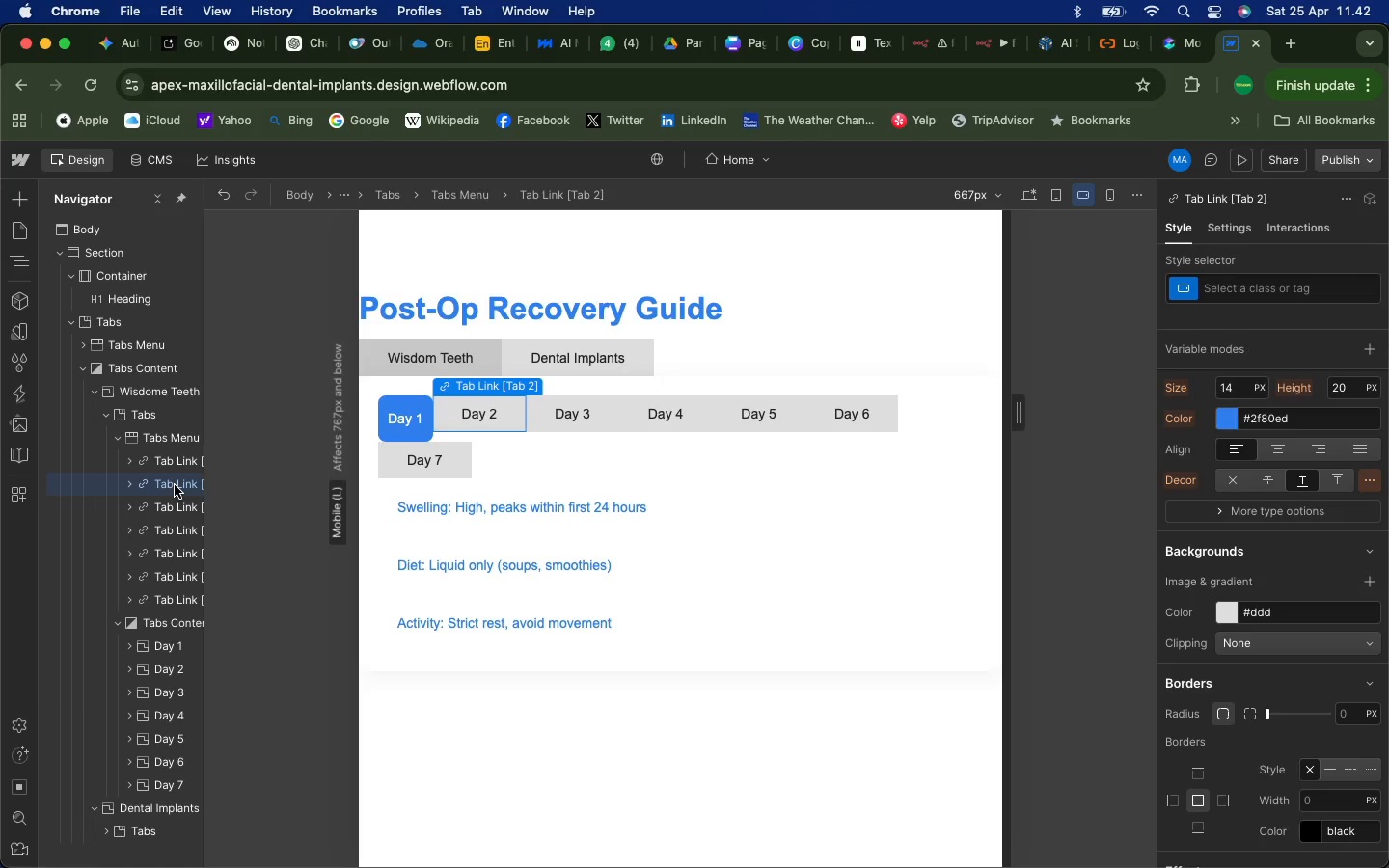 
left_click([170, 507])
 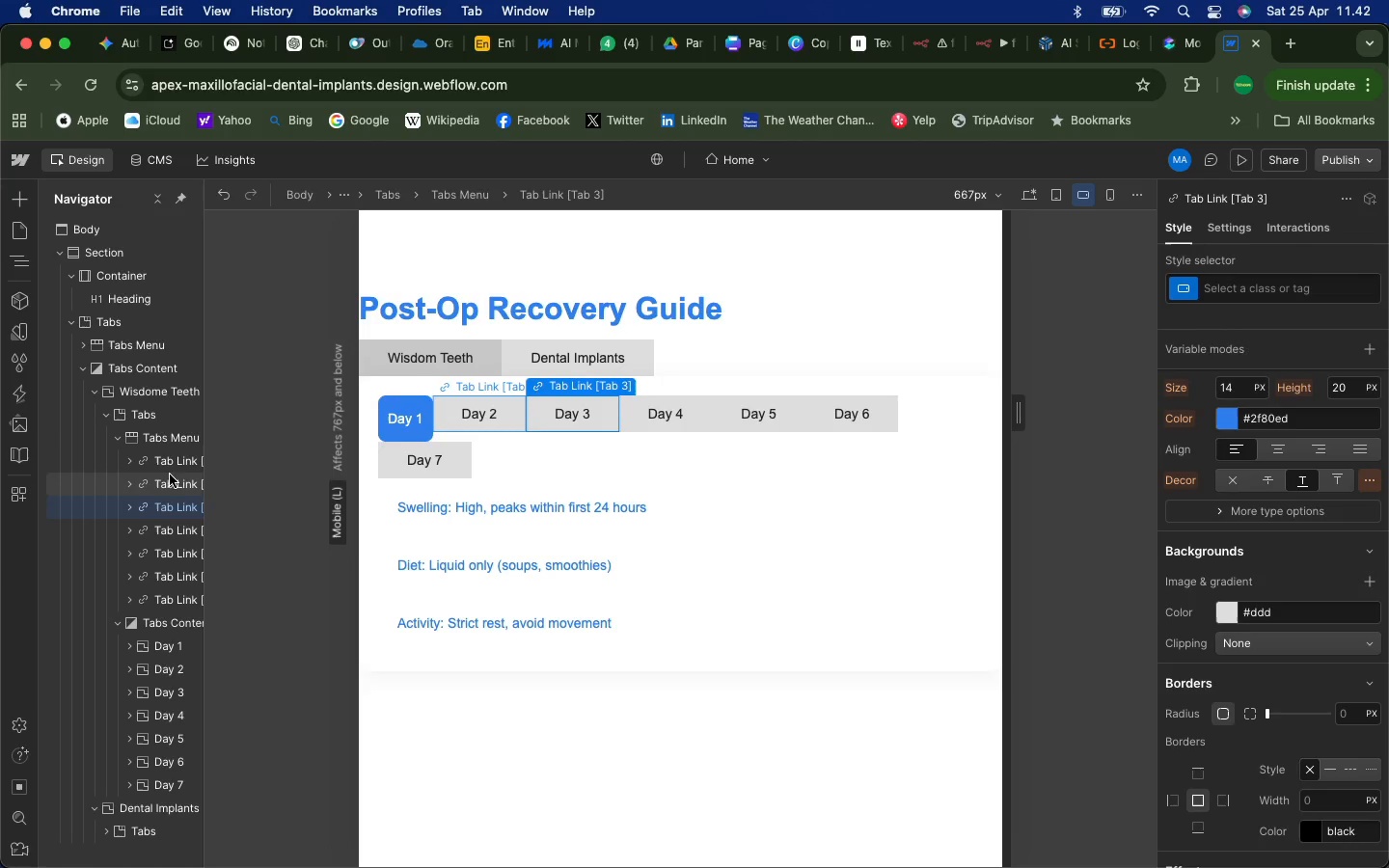 
left_click([169, 461])
 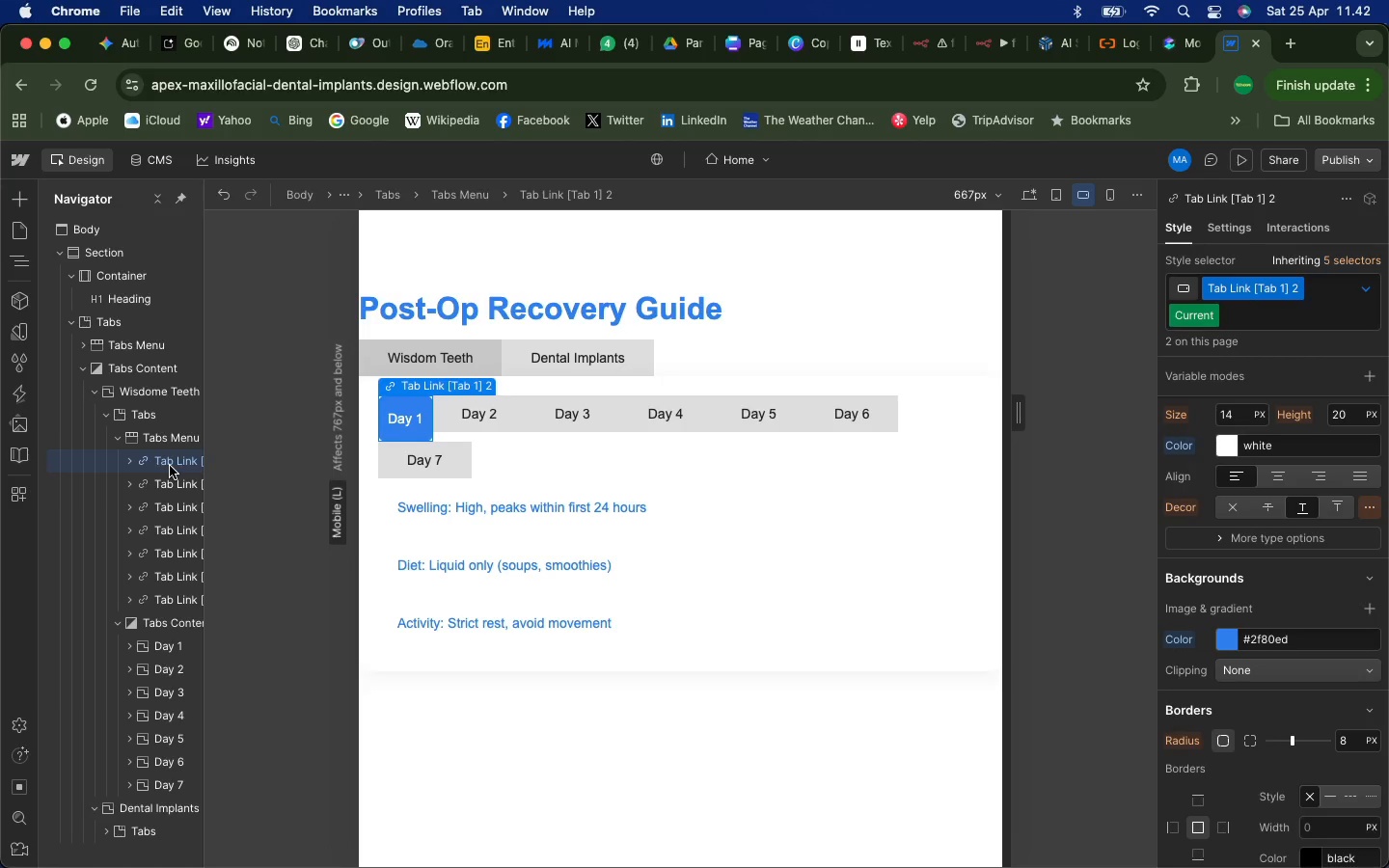 
left_click([168, 484])
 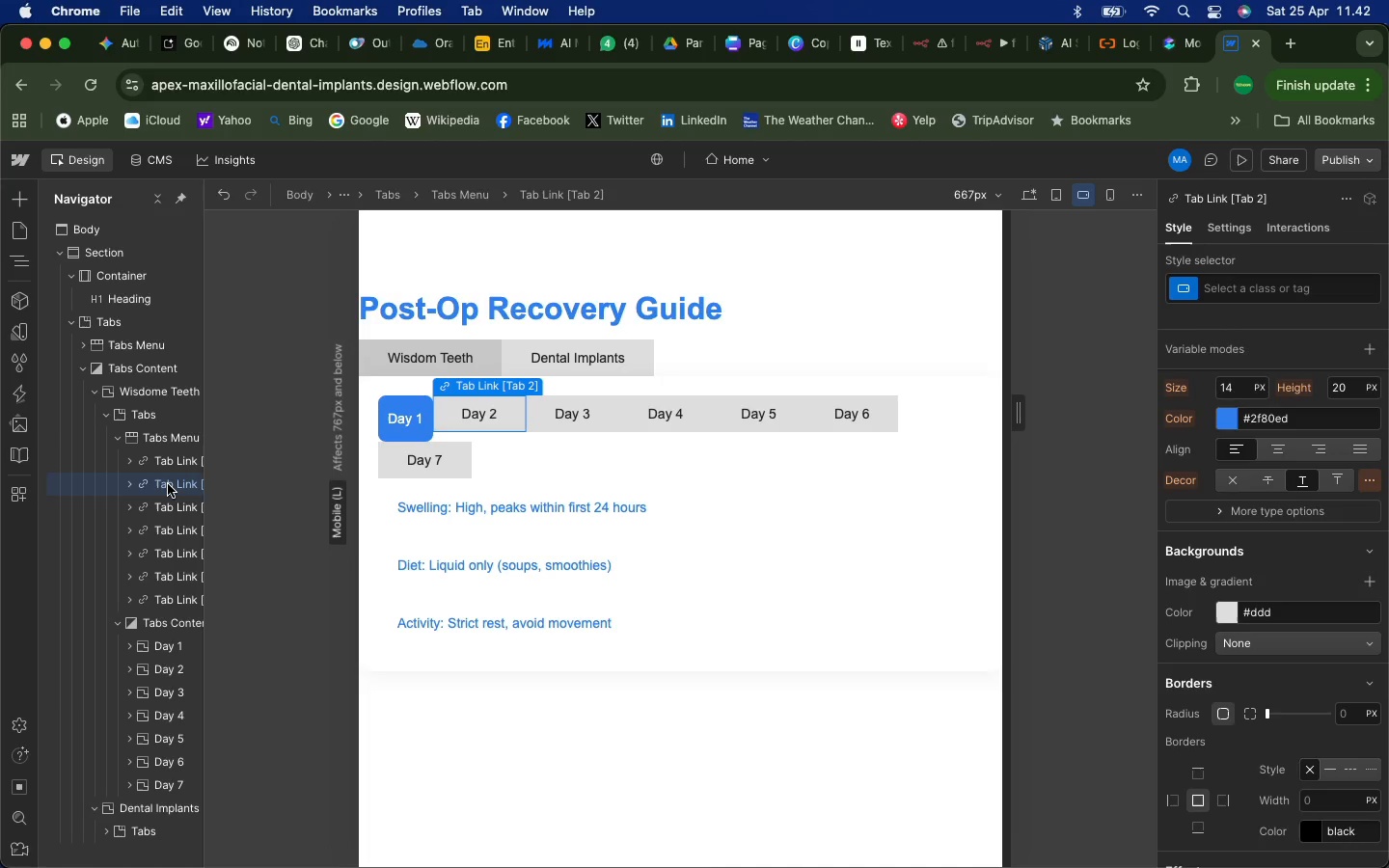 
wait(8.57)
 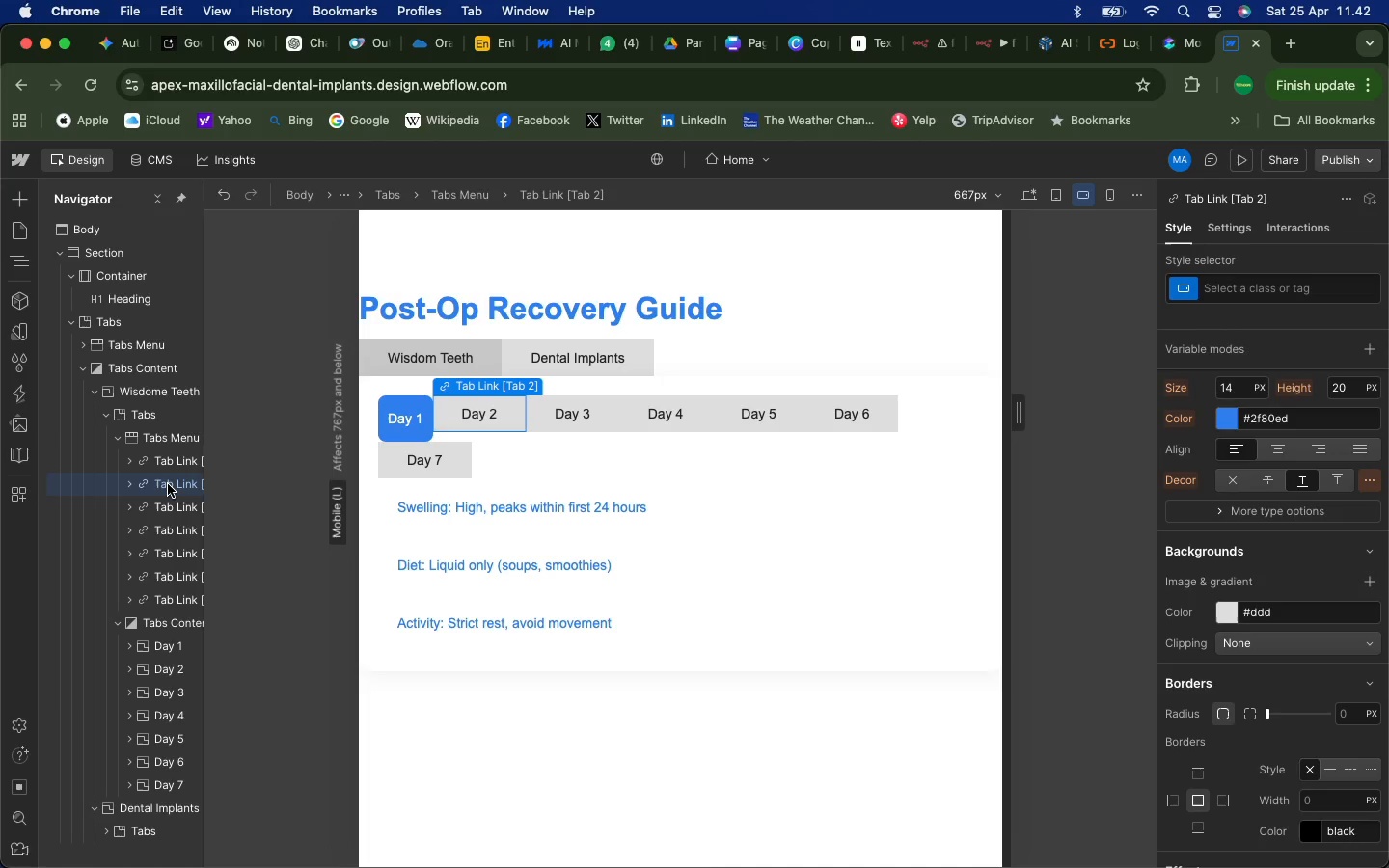 
left_click([170, 460])
 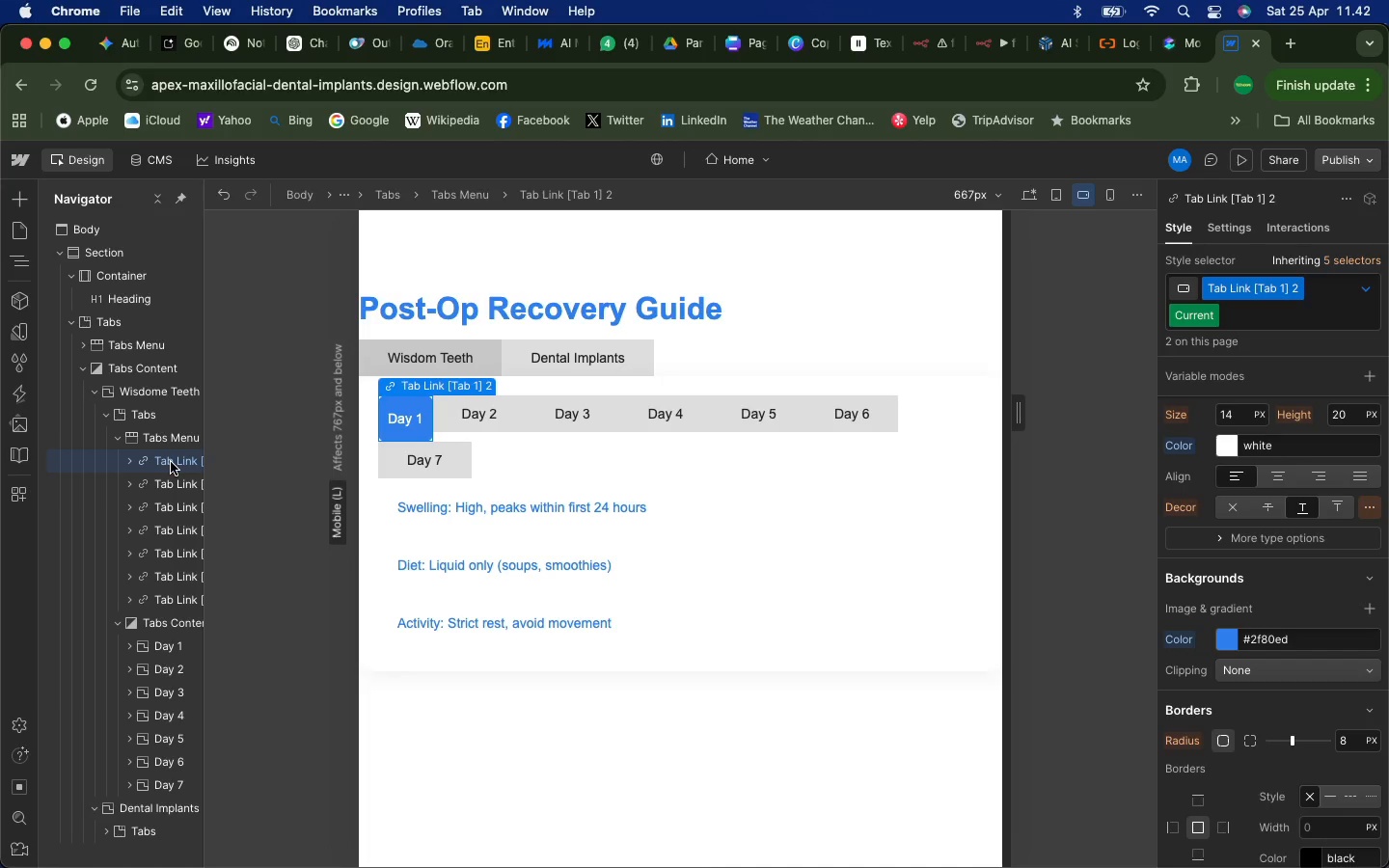 
wait(13.19)
 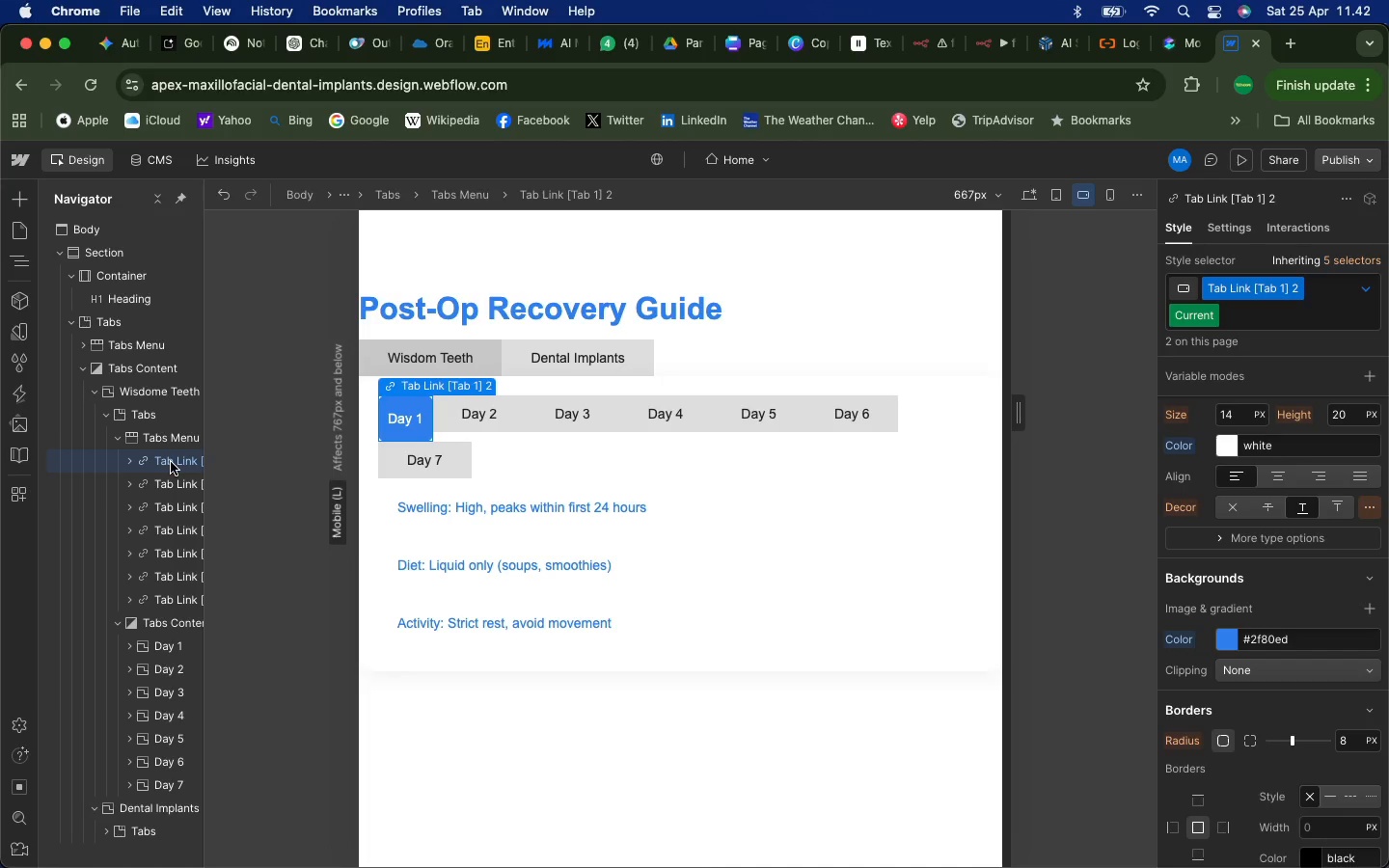 
left_click([169, 480])
 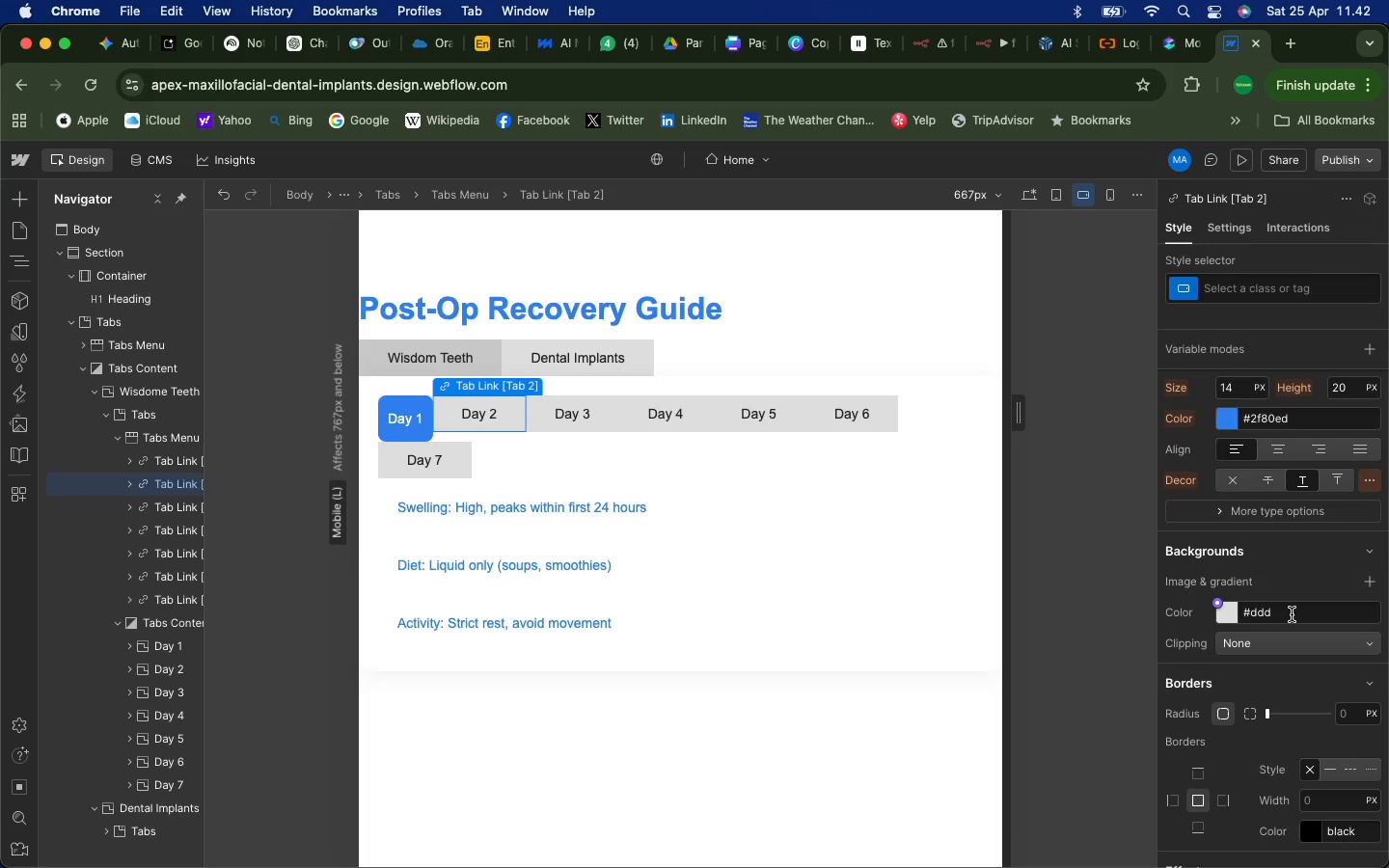 
wait(8.06)
 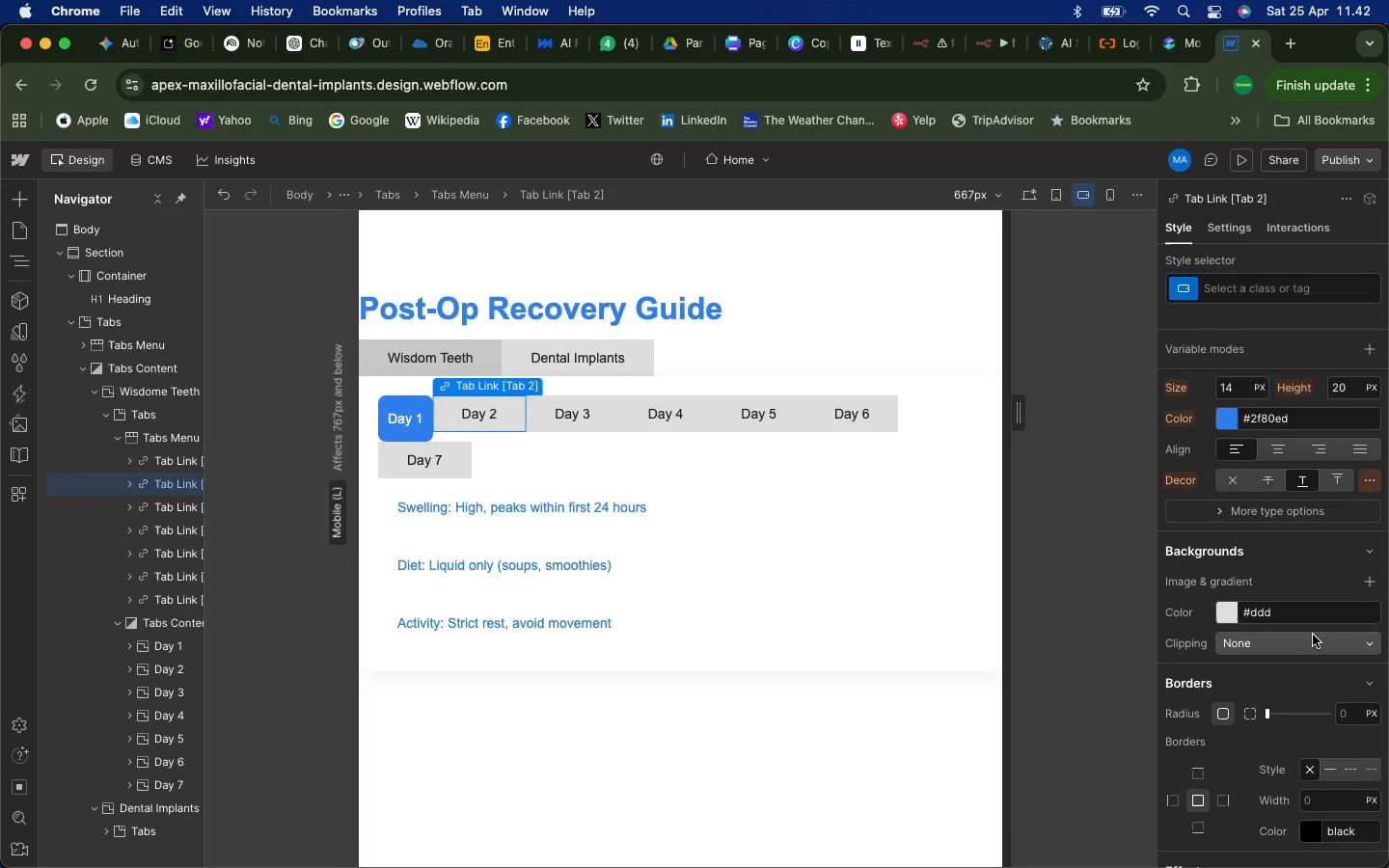 
scroll: coordinate [1297, 442], scroll_direction: up, amount: 30.0
 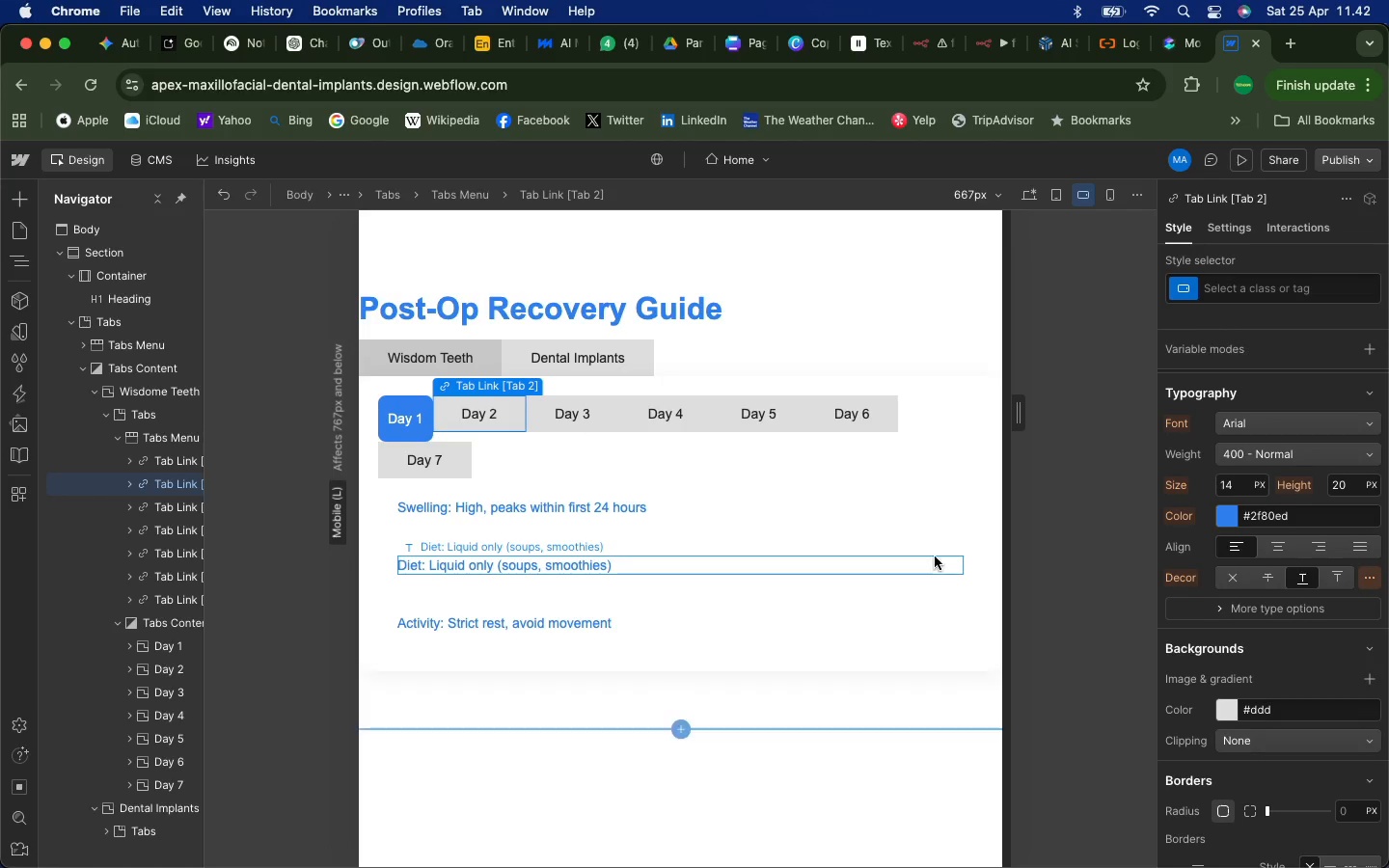 
left_click([160, 505])
 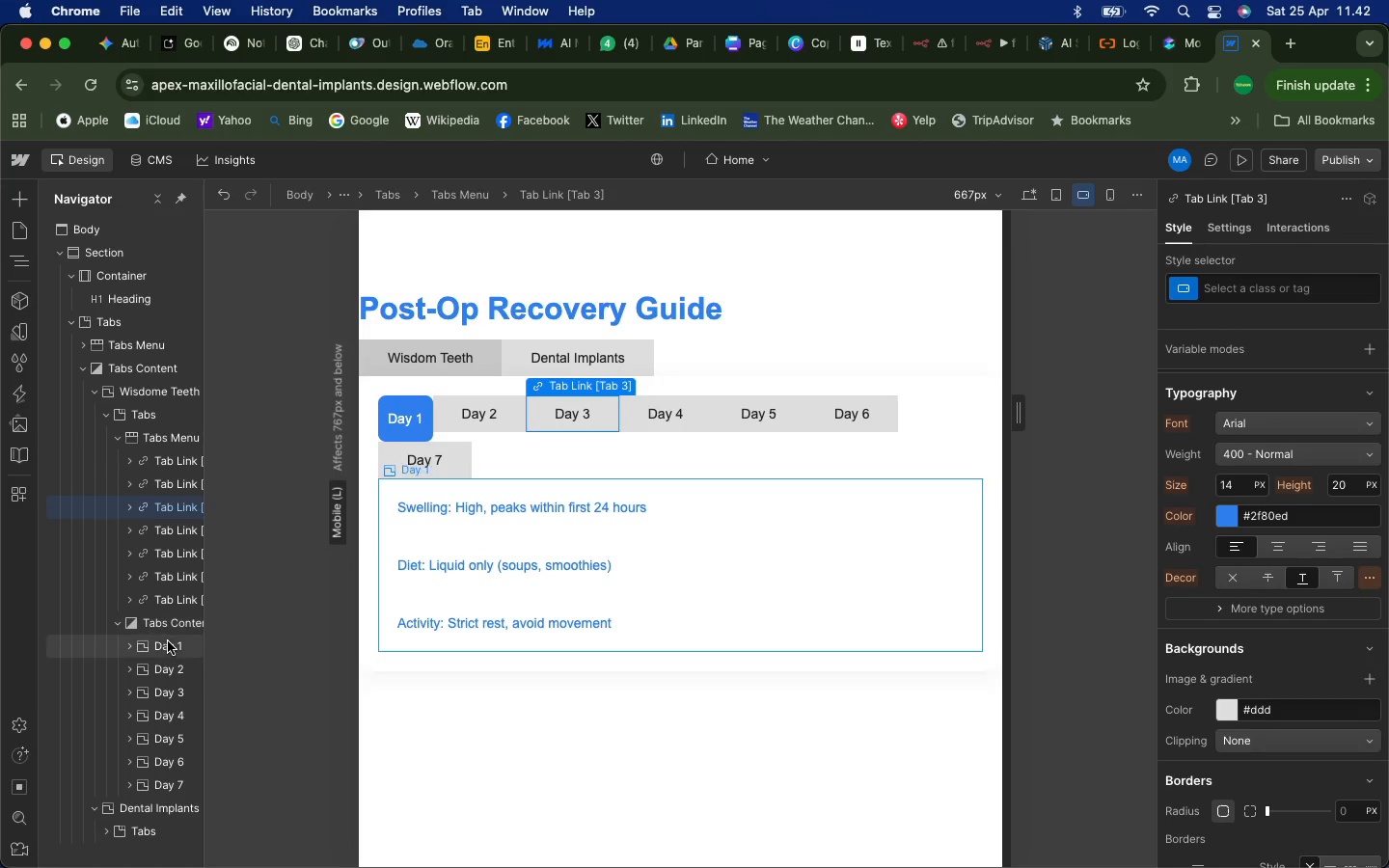 
left_click([168, 641])
 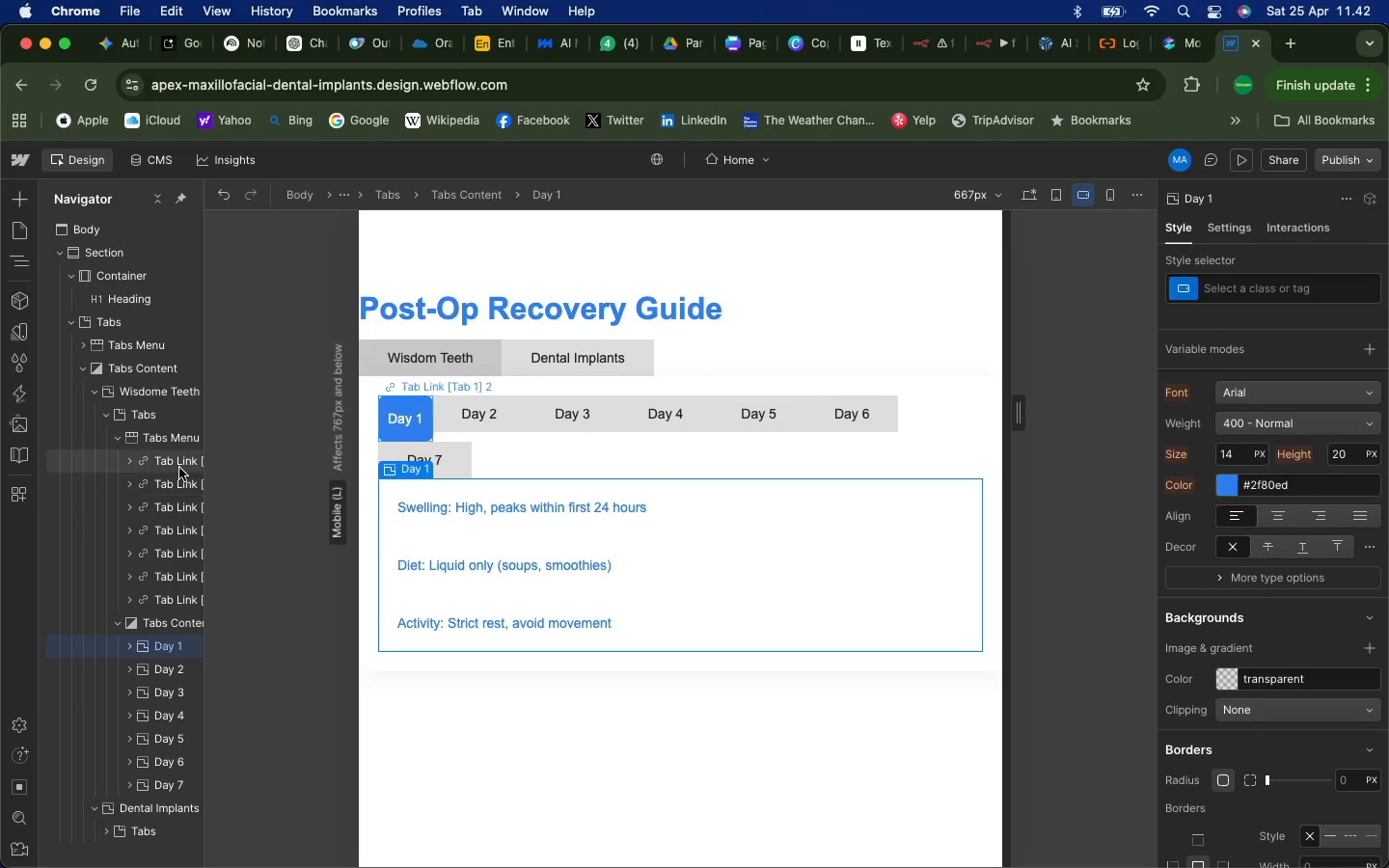 
left_click([174, 482])
 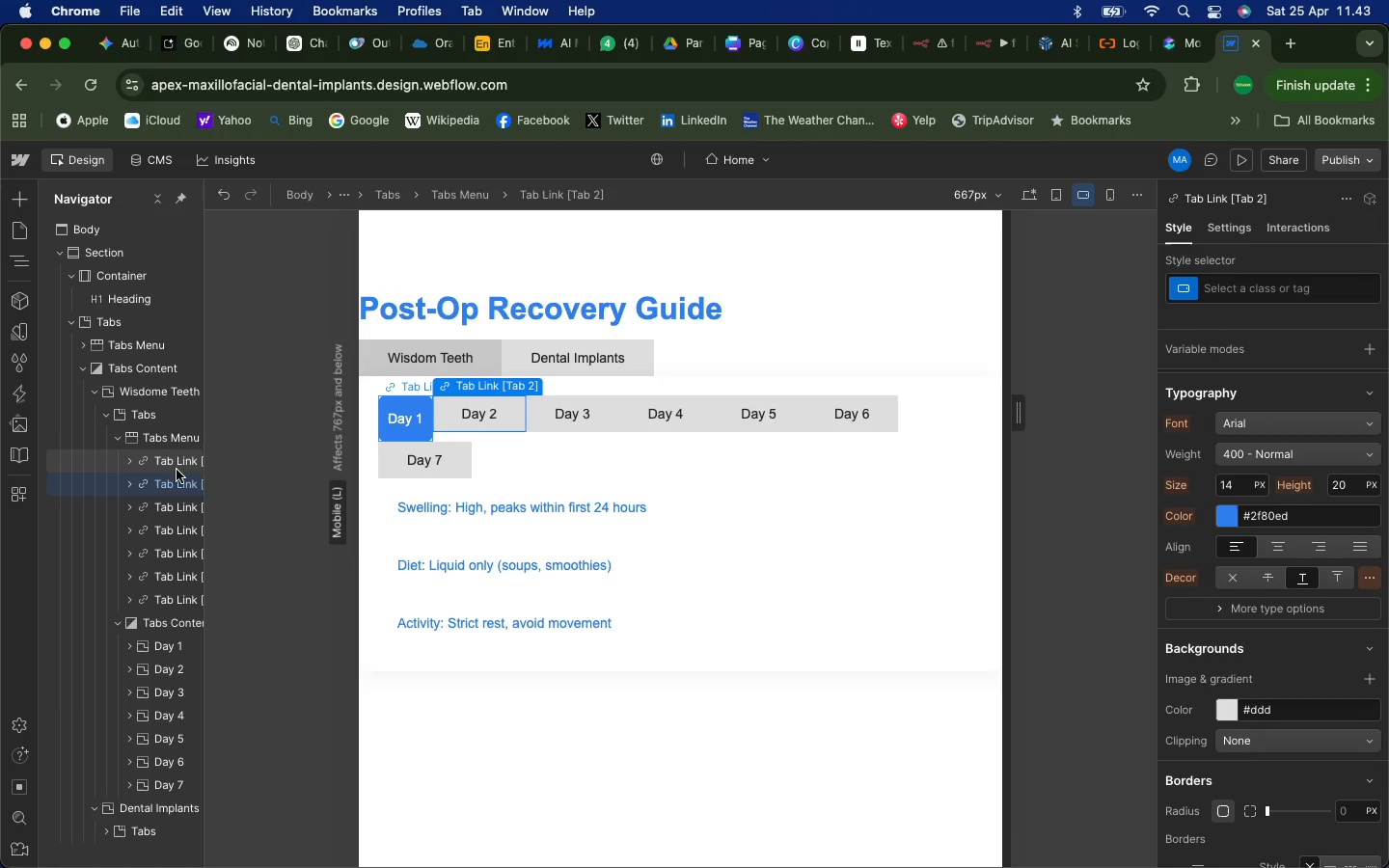 
wait(15.16)
 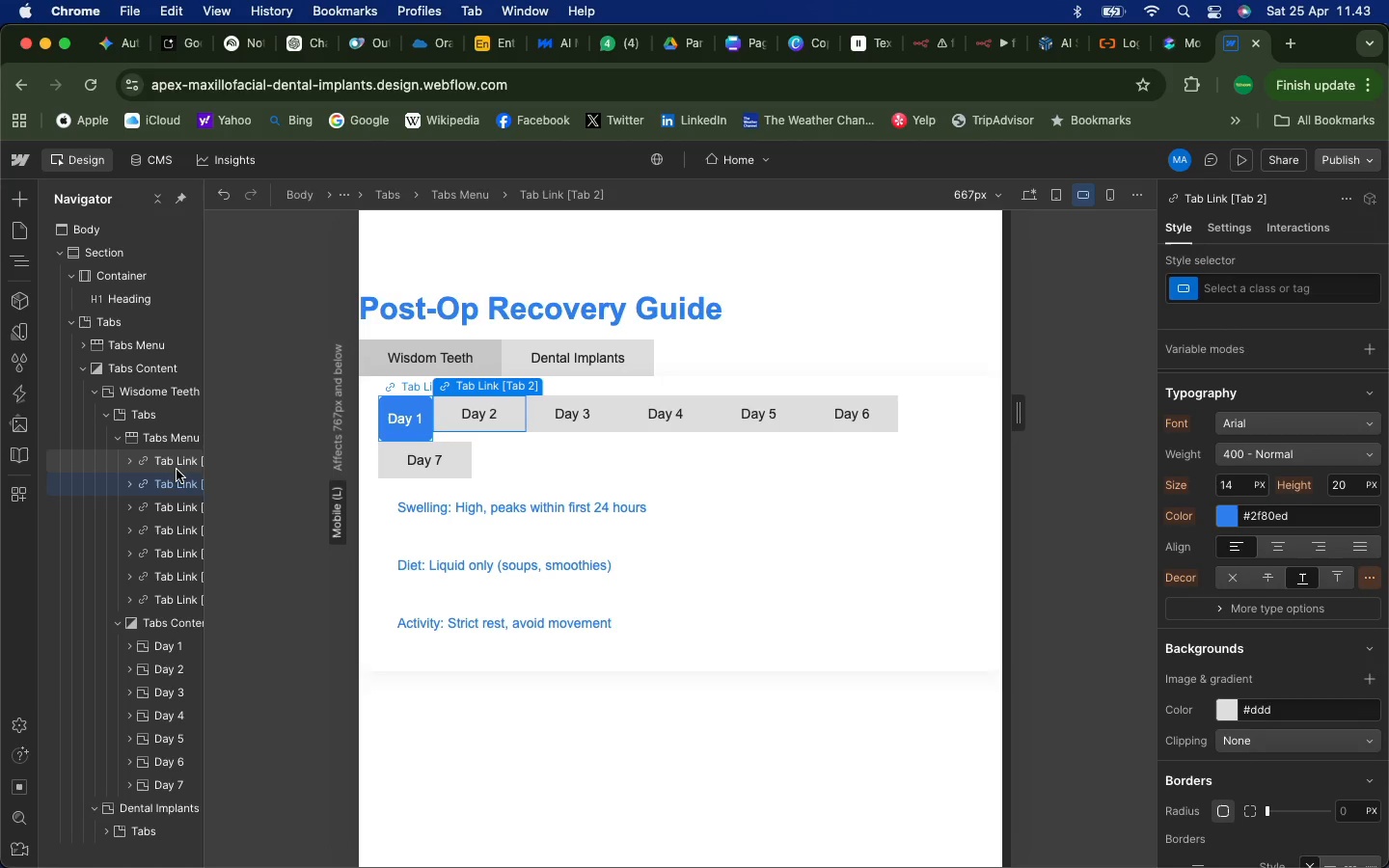 
left_click([1114, 196])
 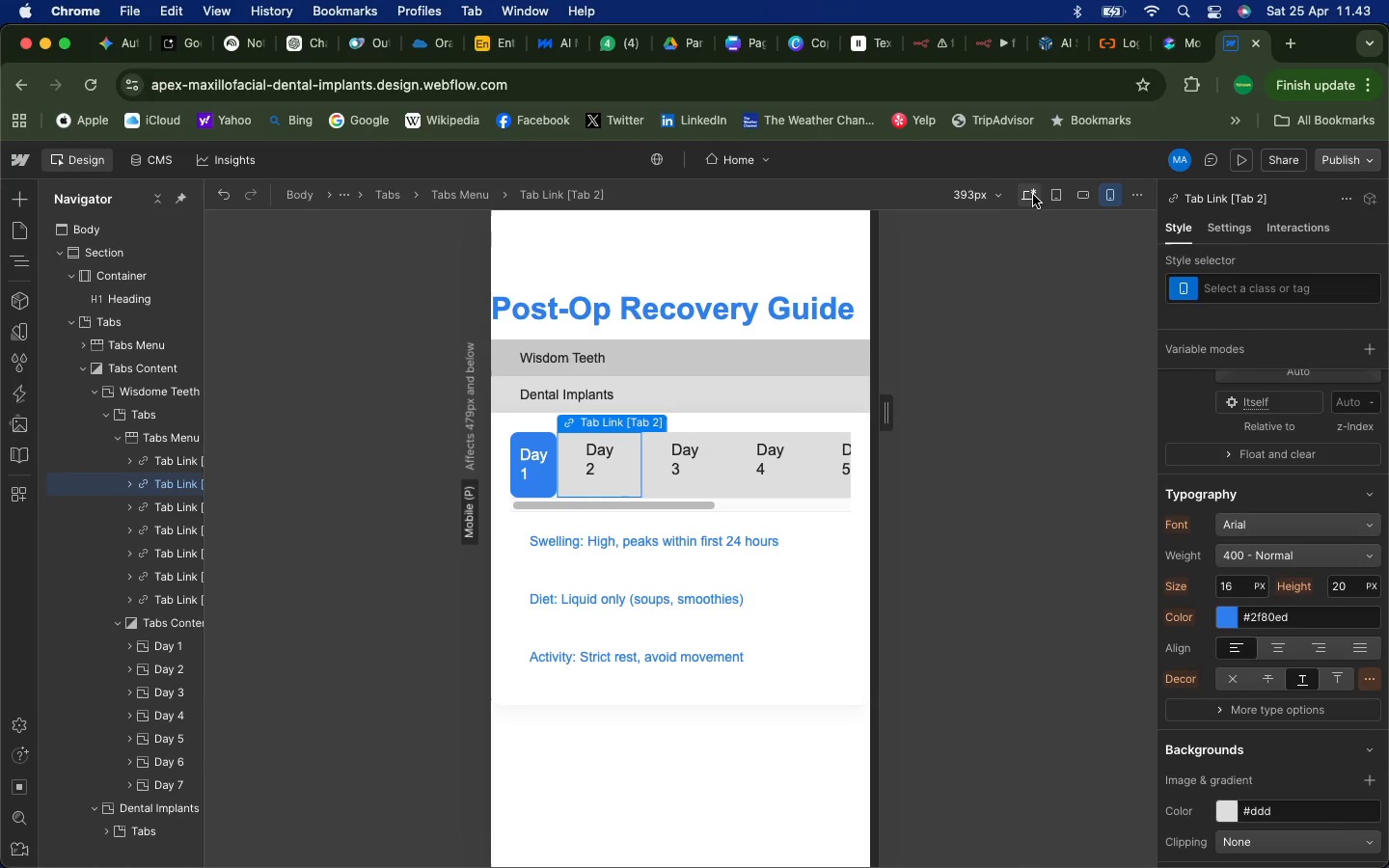 
left_click([1028, 195])
 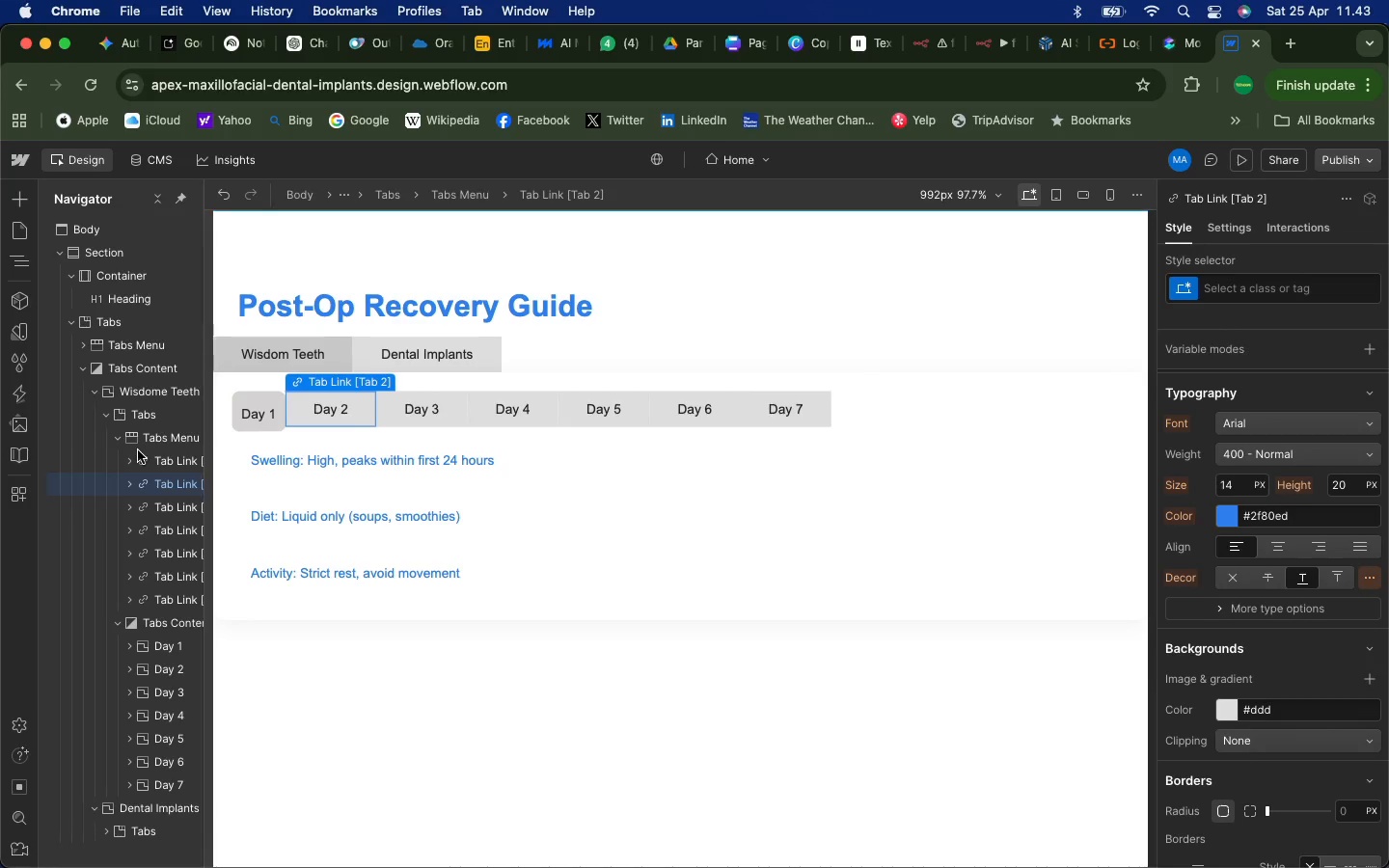 
left_click([164, 460])
 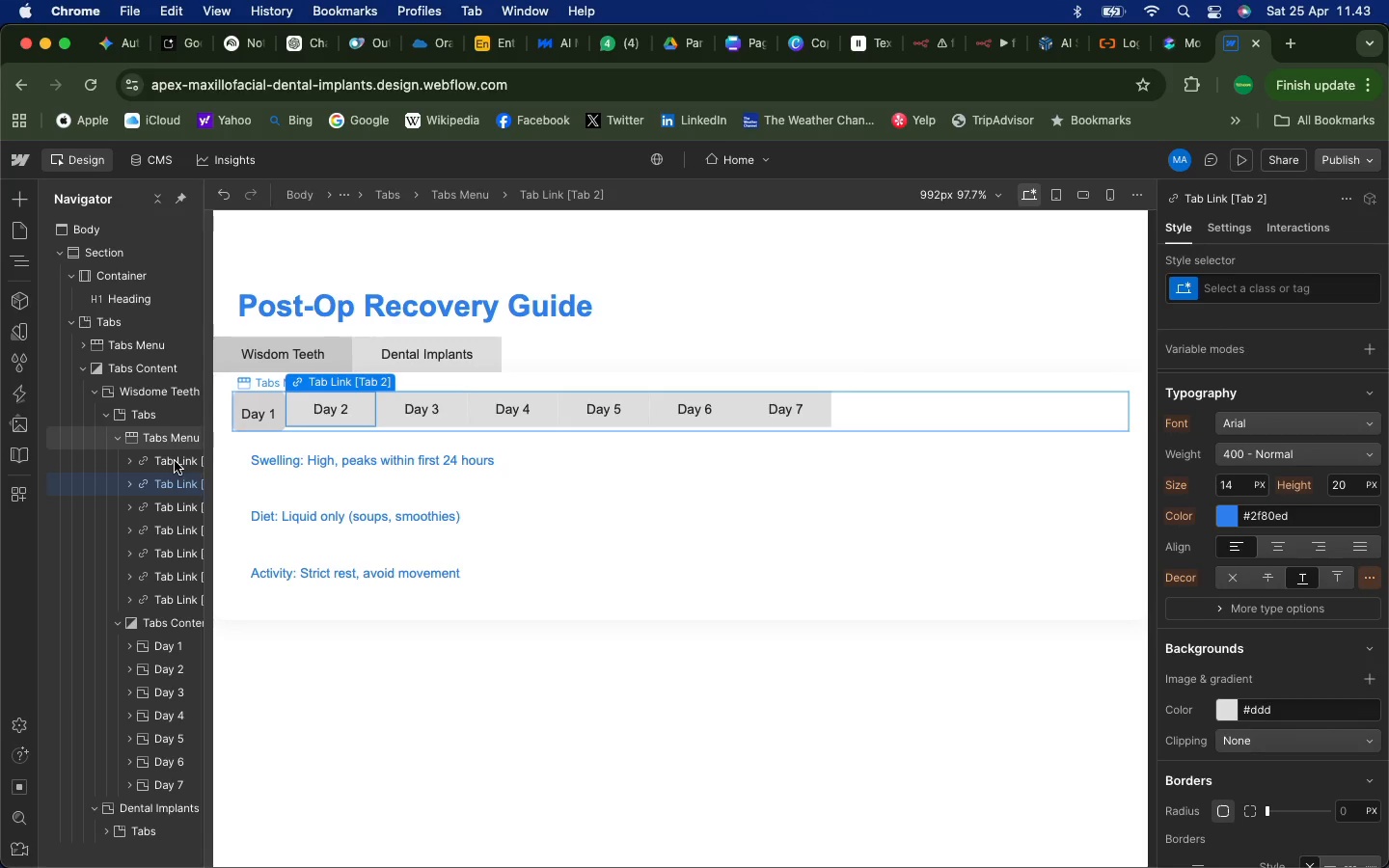 
left_click([175, 461])
 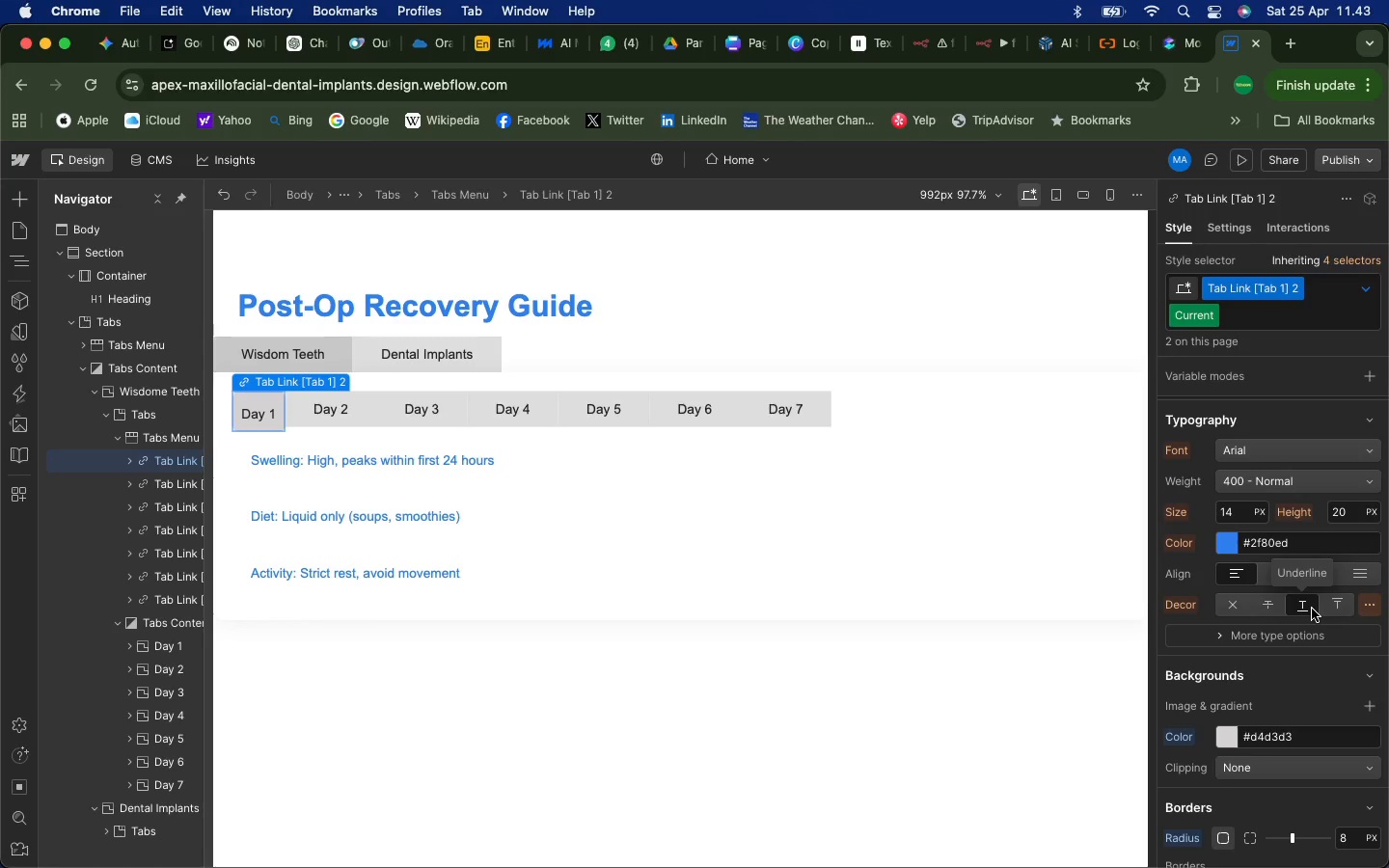 
wait(19.52)
 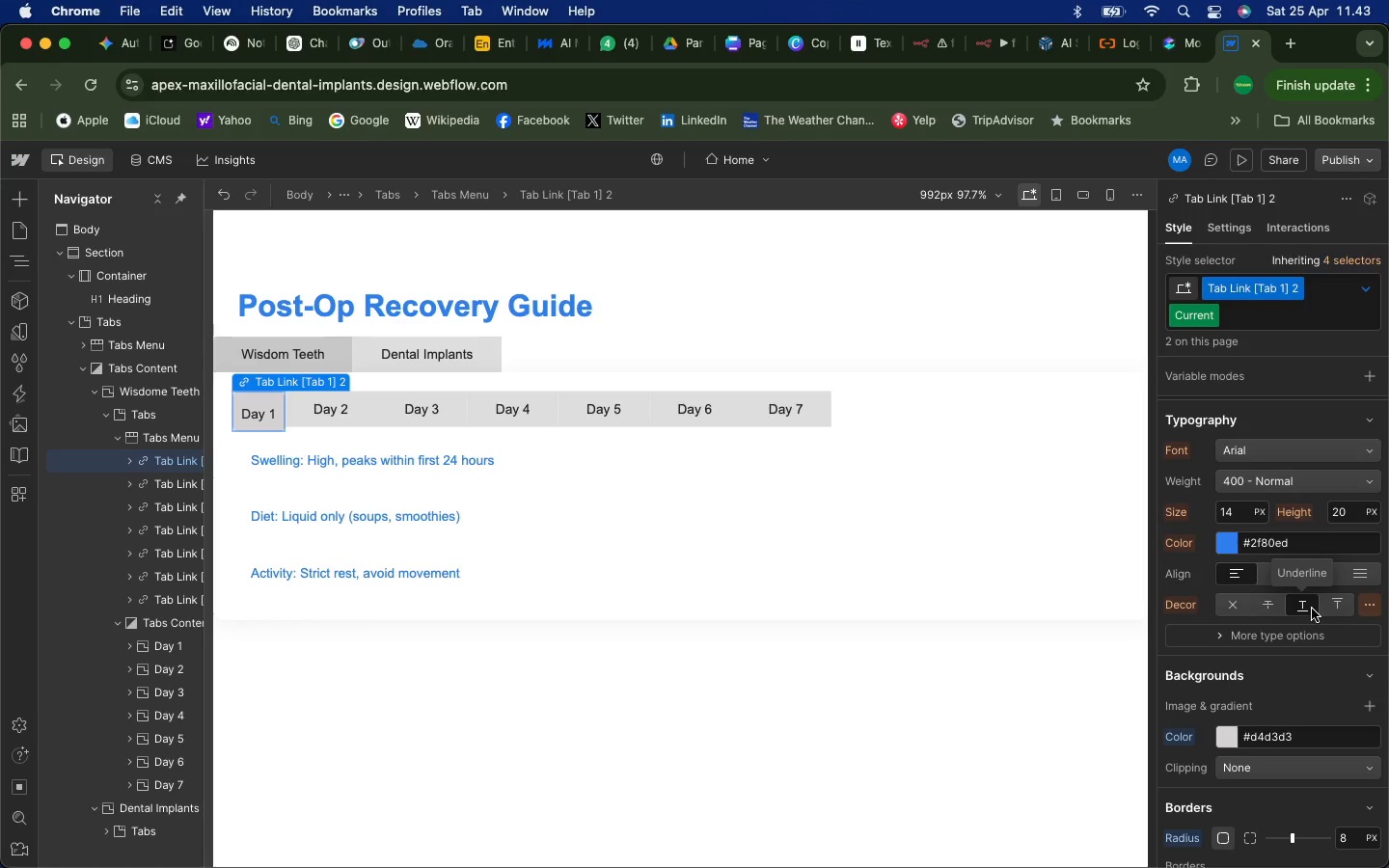 
left_click_drag(start_coordinate=[1303, 735], to_coordinate=[1308, 734])
 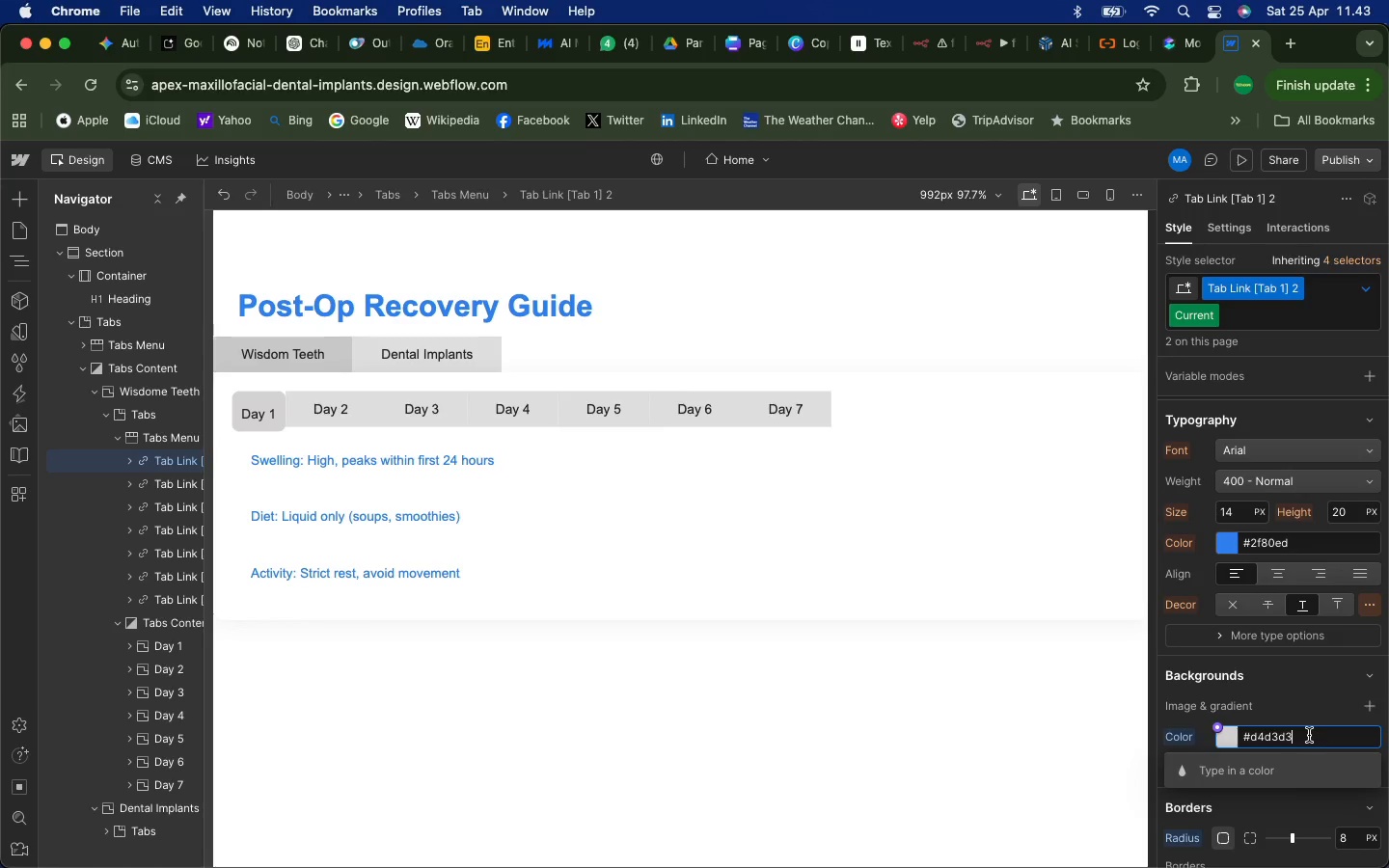 
left_click_drag(start_coordinate=[1308, 735], to_coordinate=[1253, 737])
 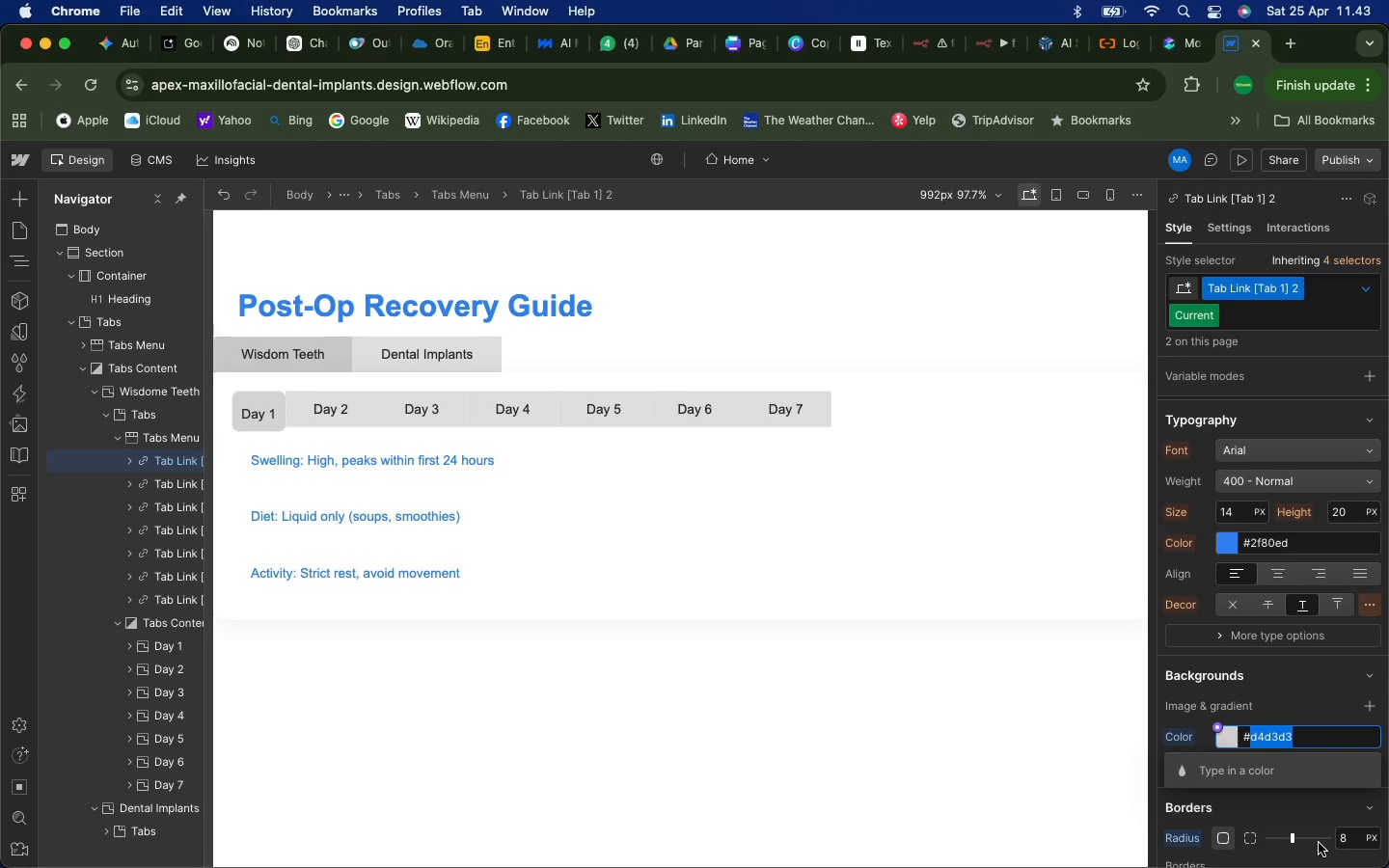 
wait(8.0)
 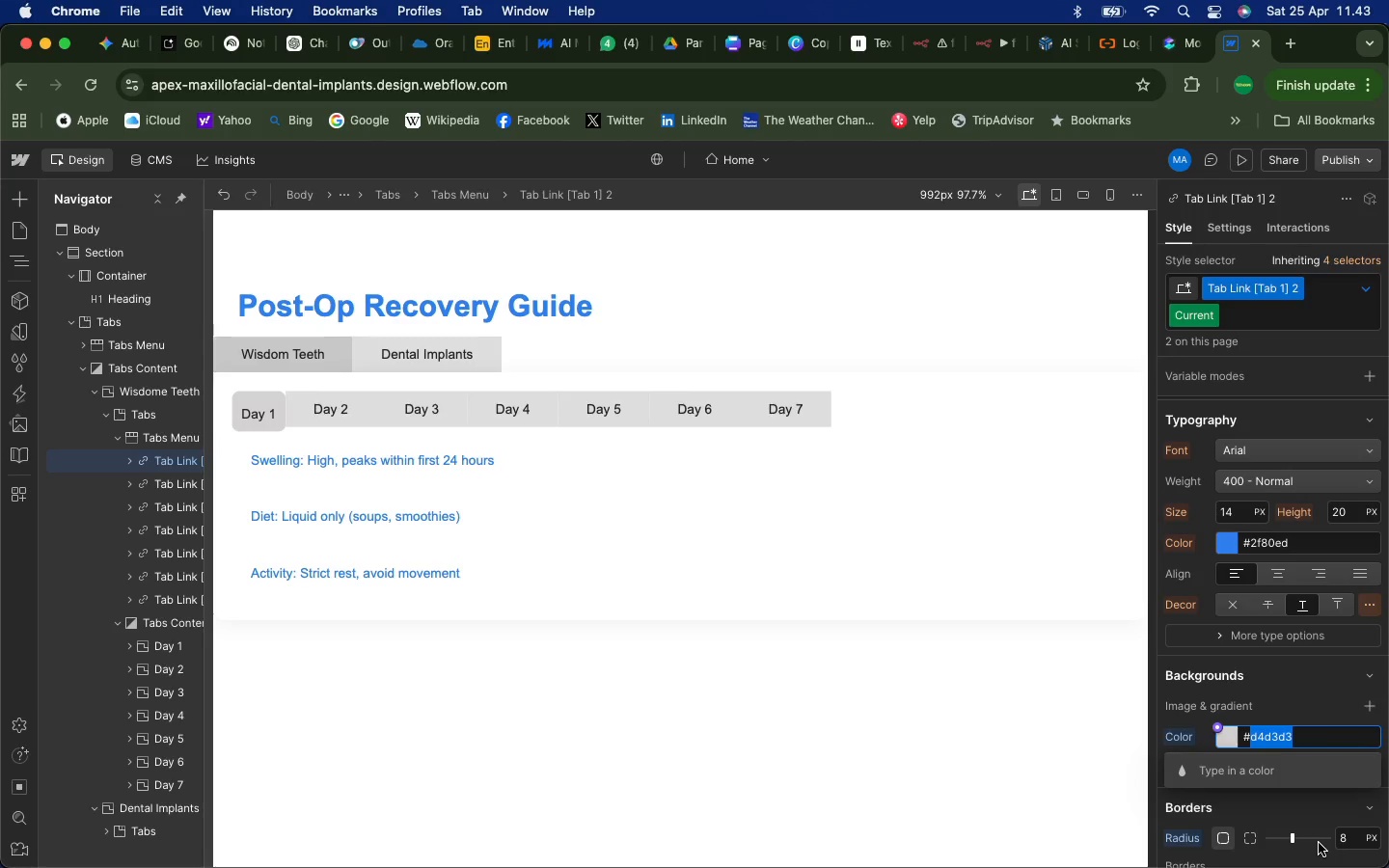 
type(2F80ED)
 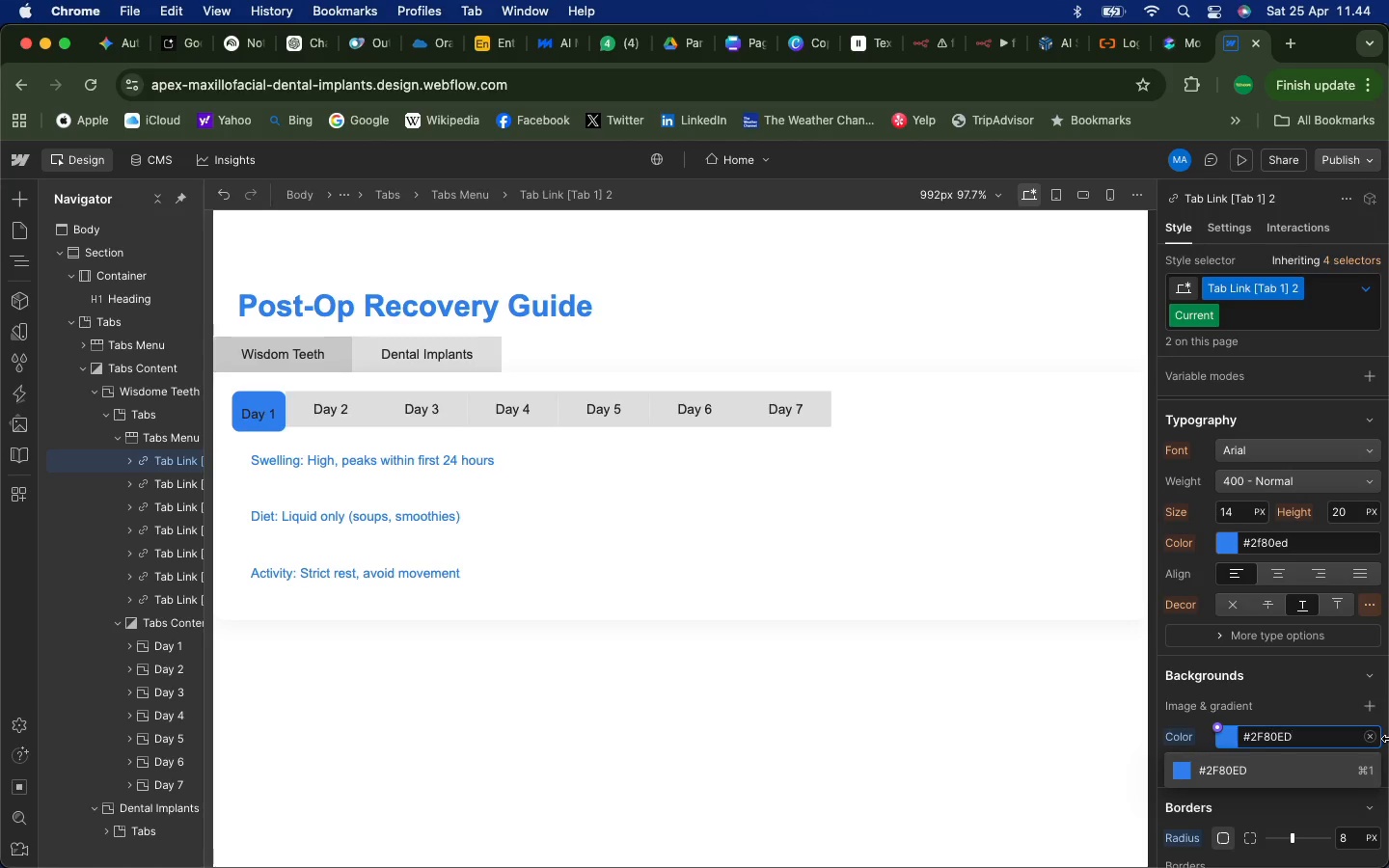 
left_click([1300, 540])
 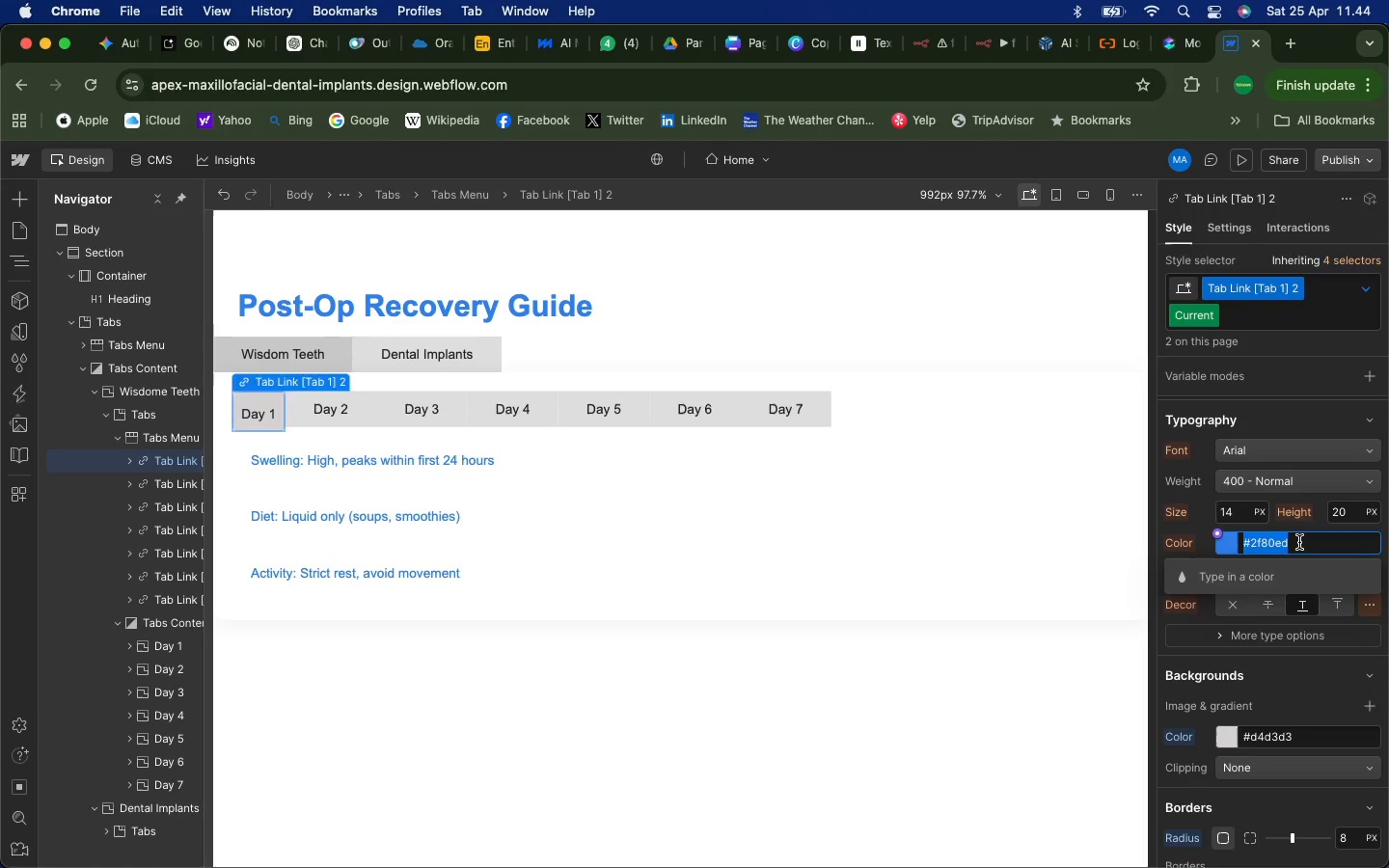 
left_click([1299, 542])
 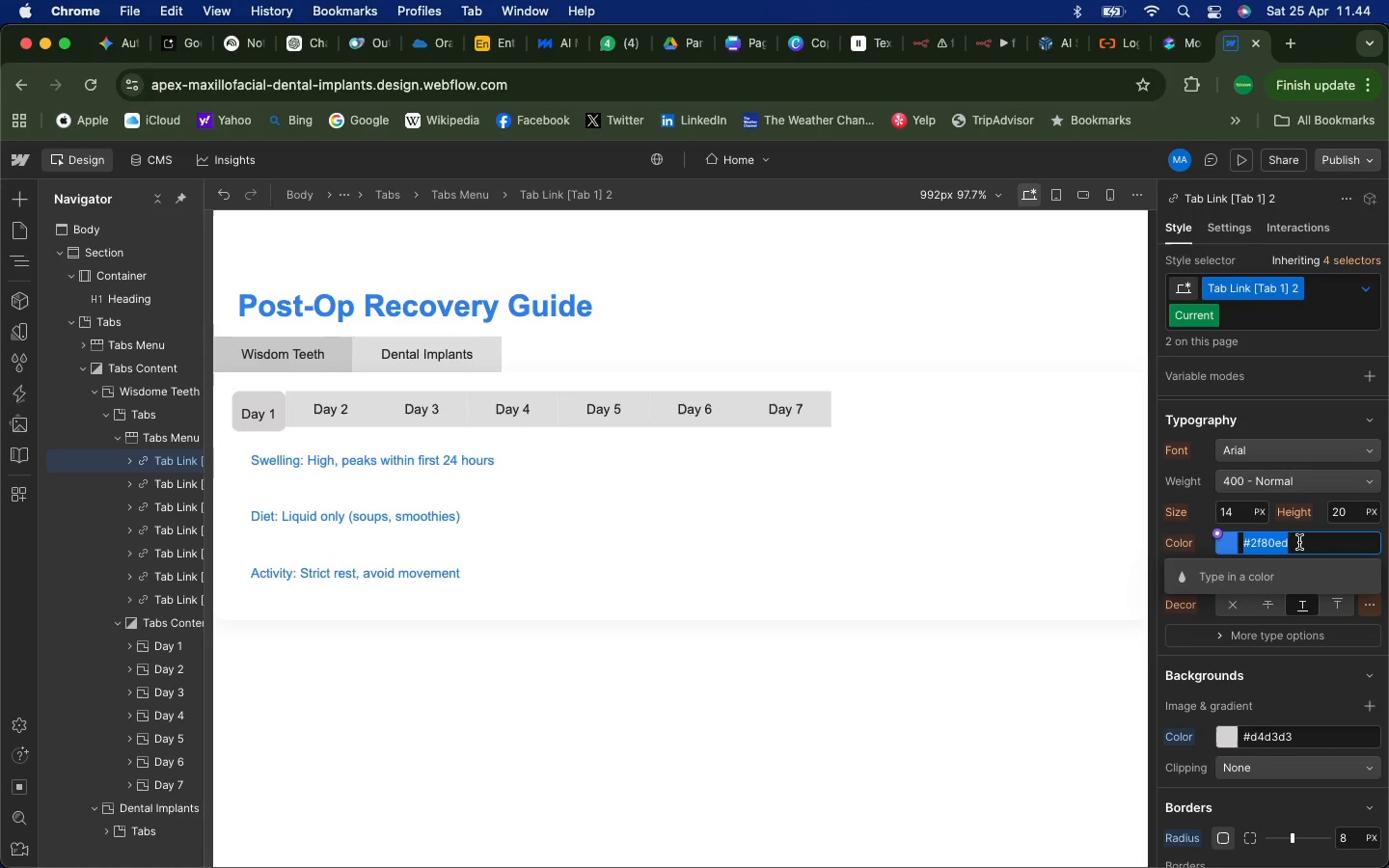 
type(white)
 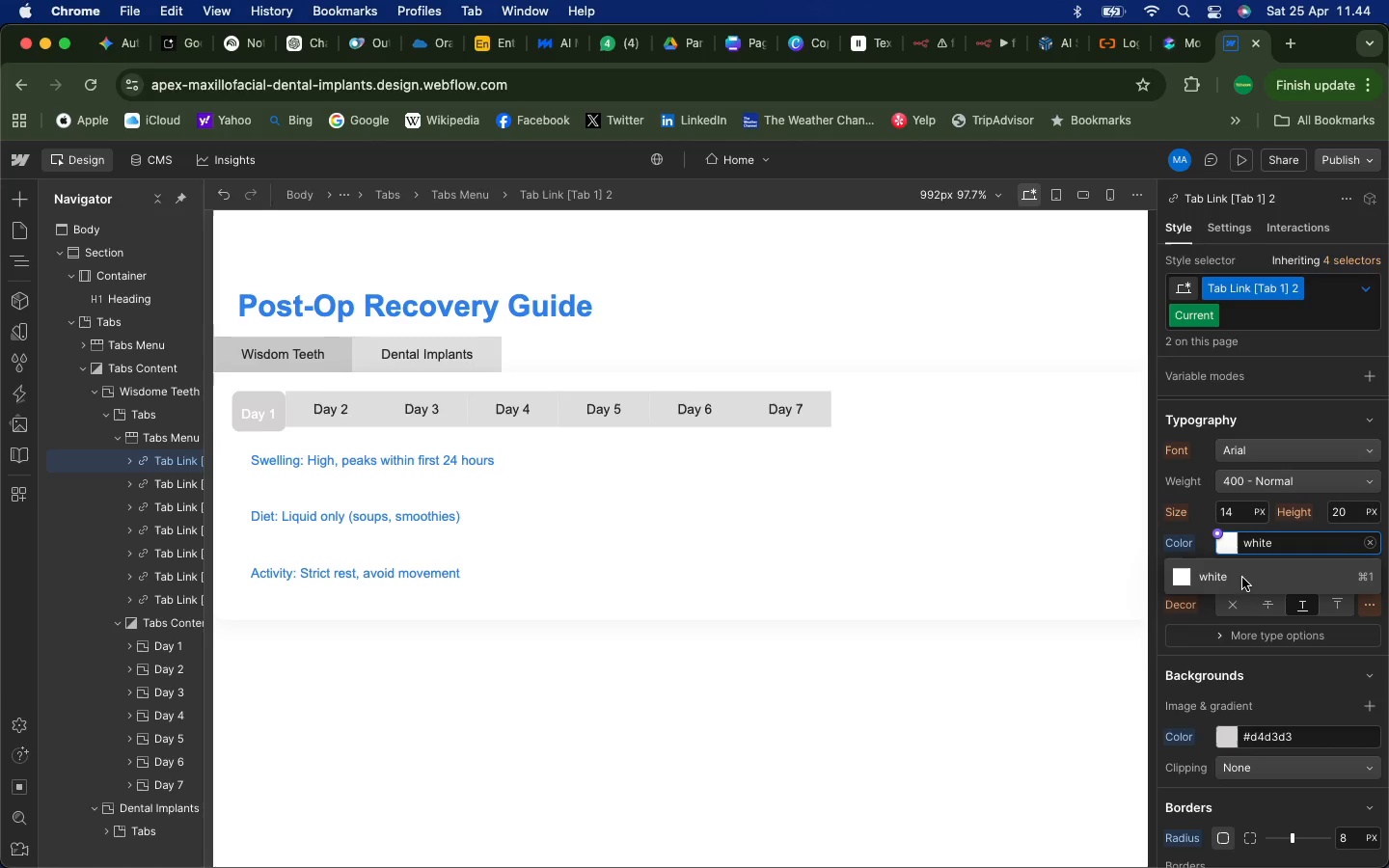 
left_click([1219, 578])
 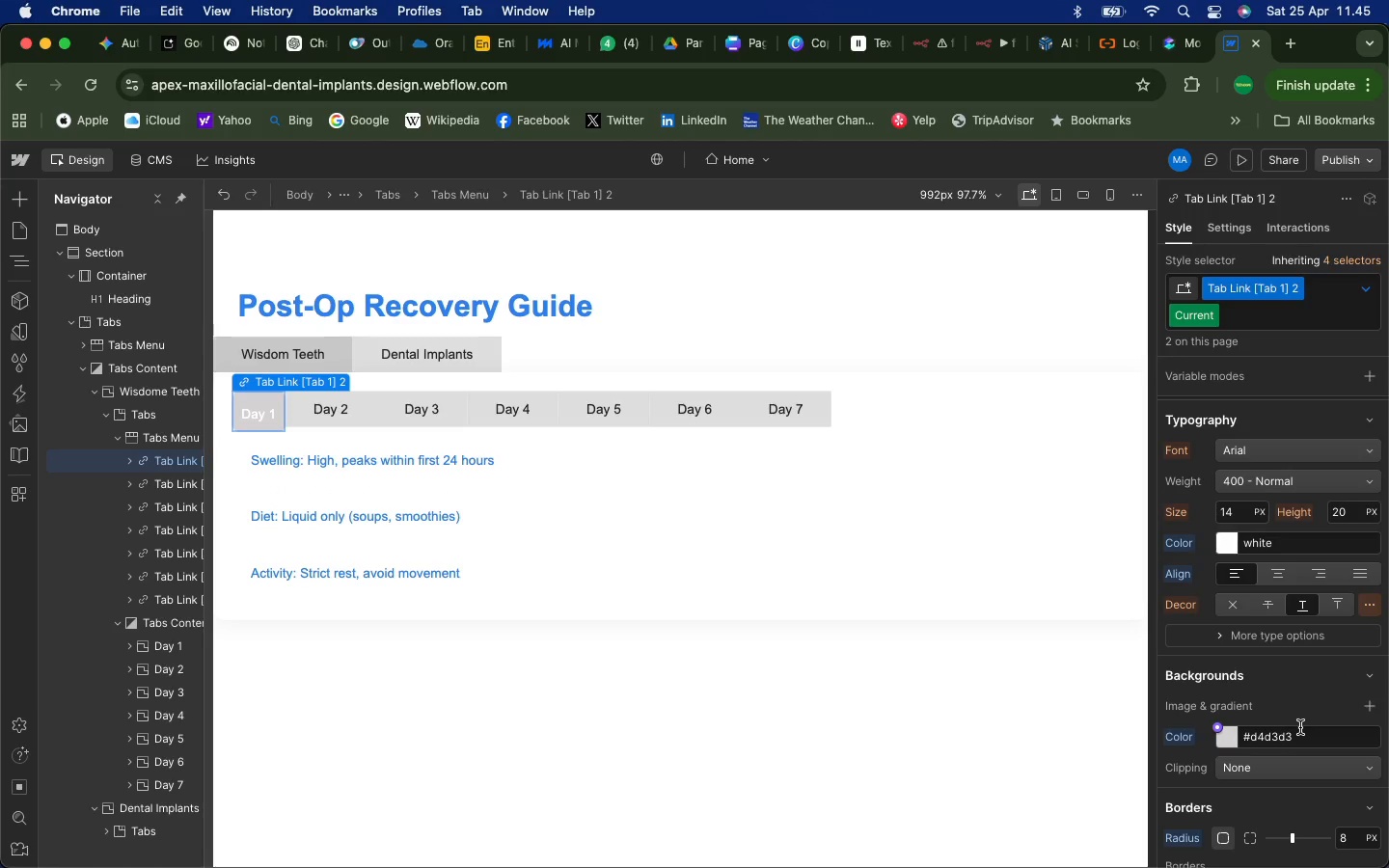 
wait(92.42)
 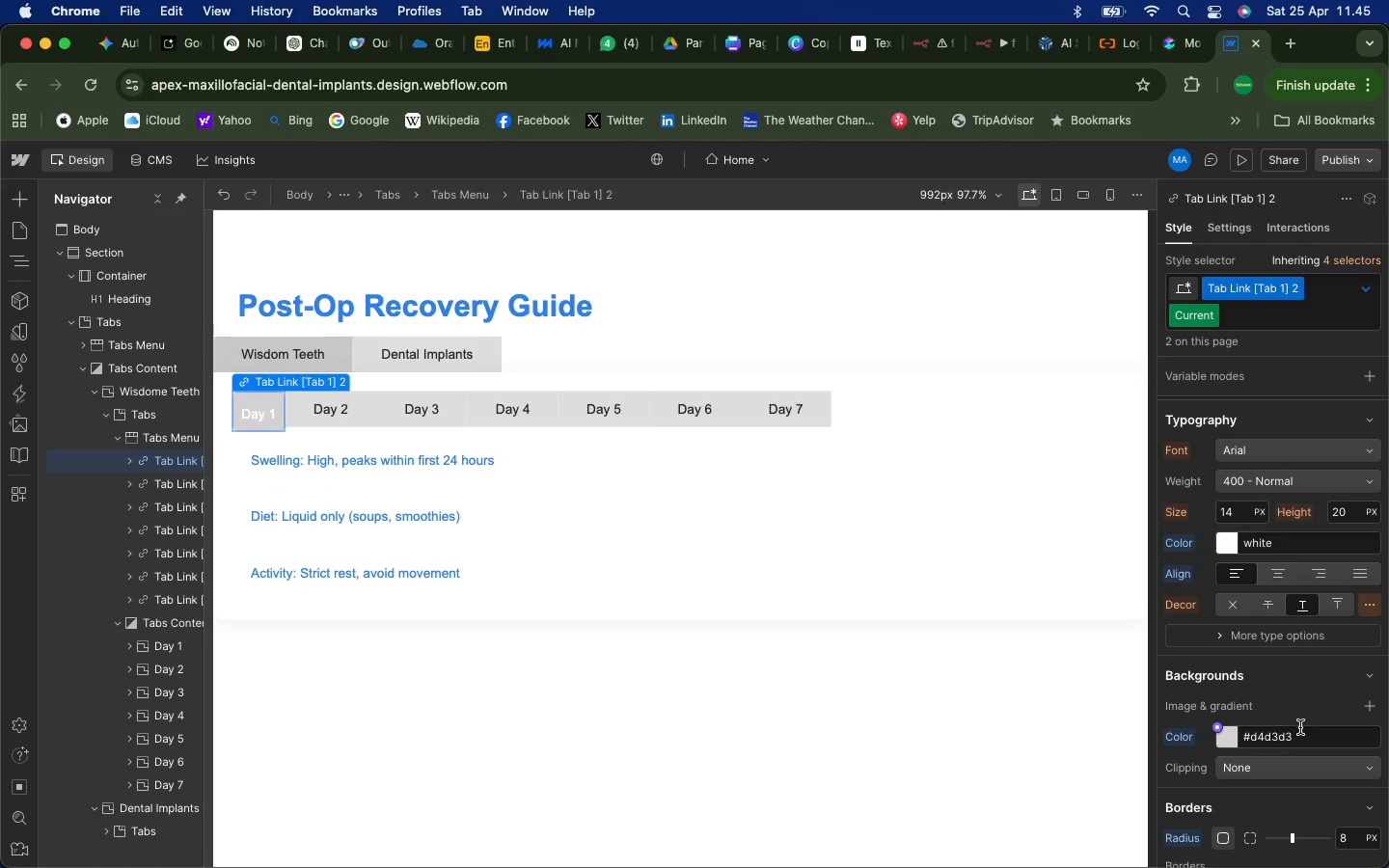 
left_click([1299, 736])
 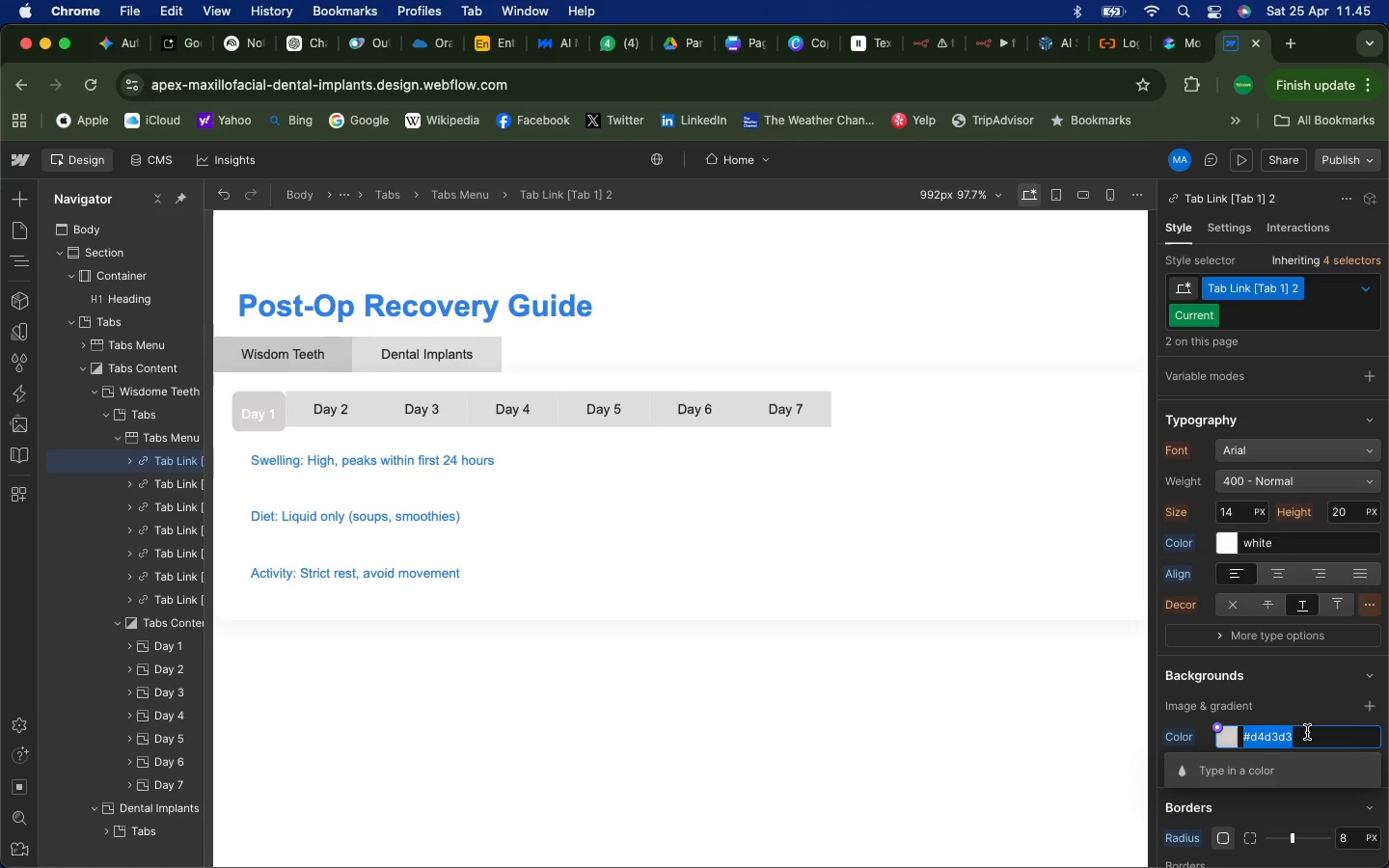 
left_click([1307, 732])
 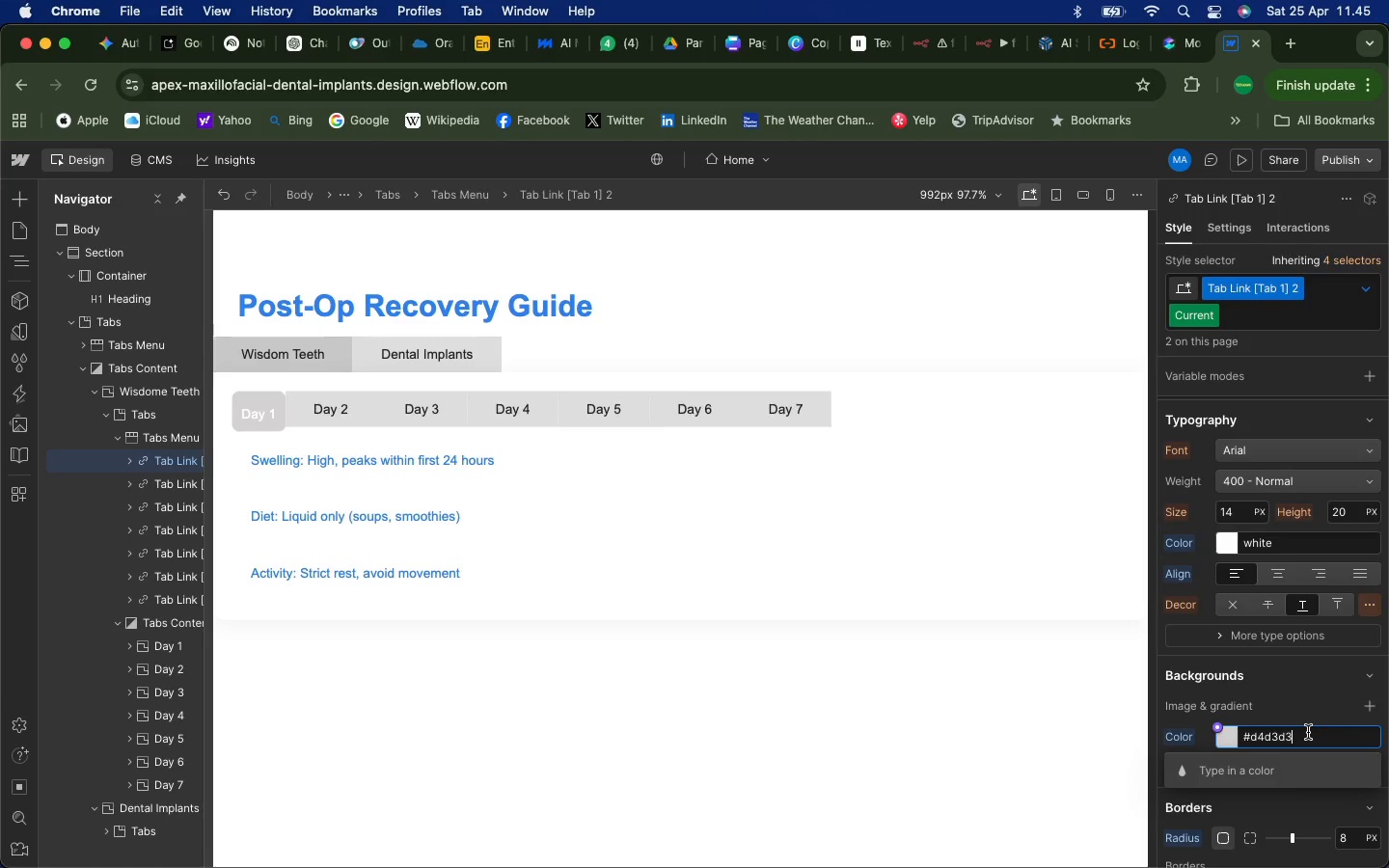 
left_click_drag(start_coordinate=[1308, 732], to_coordinate=[1253, 735])
 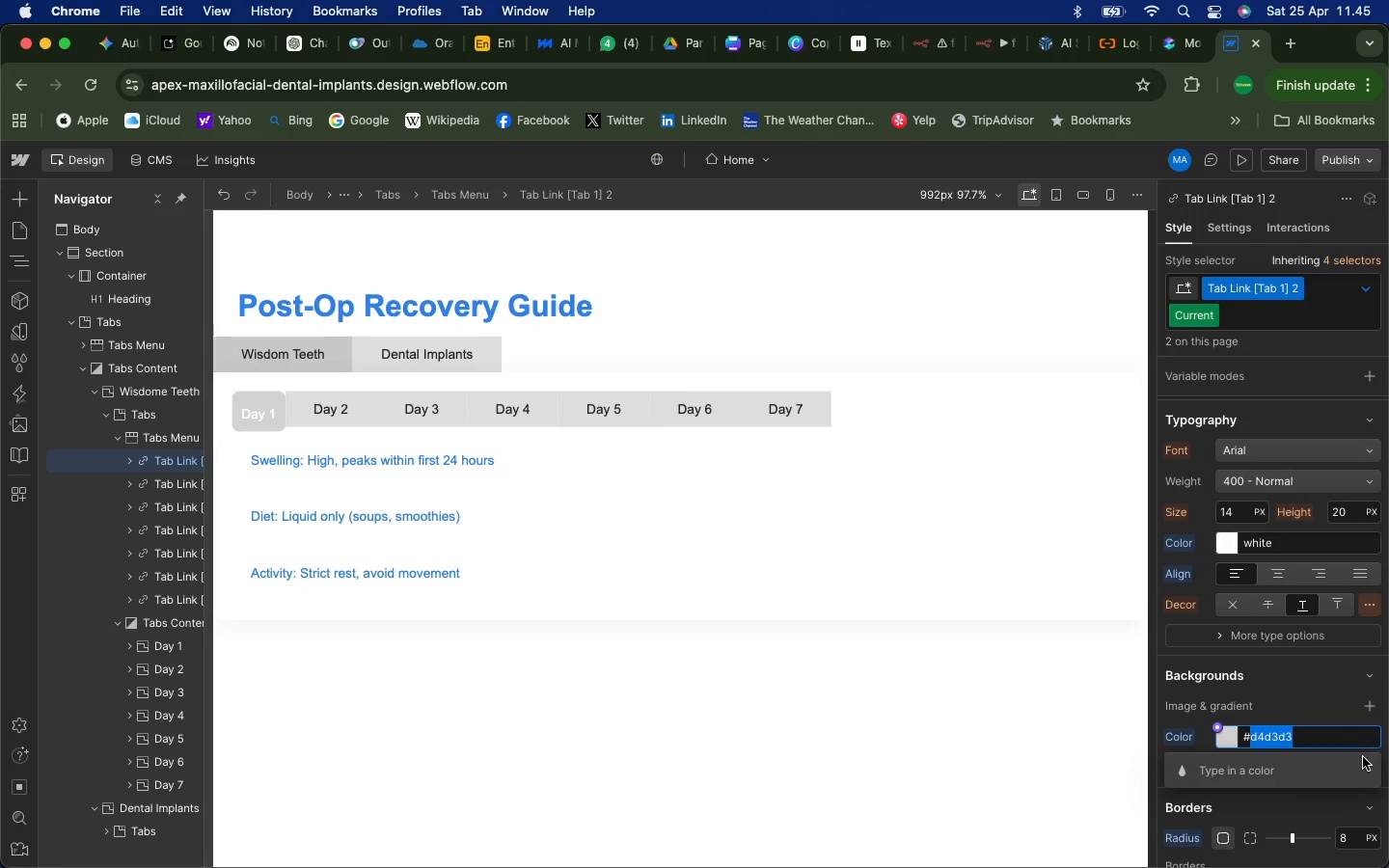 
type(2F80ED)
 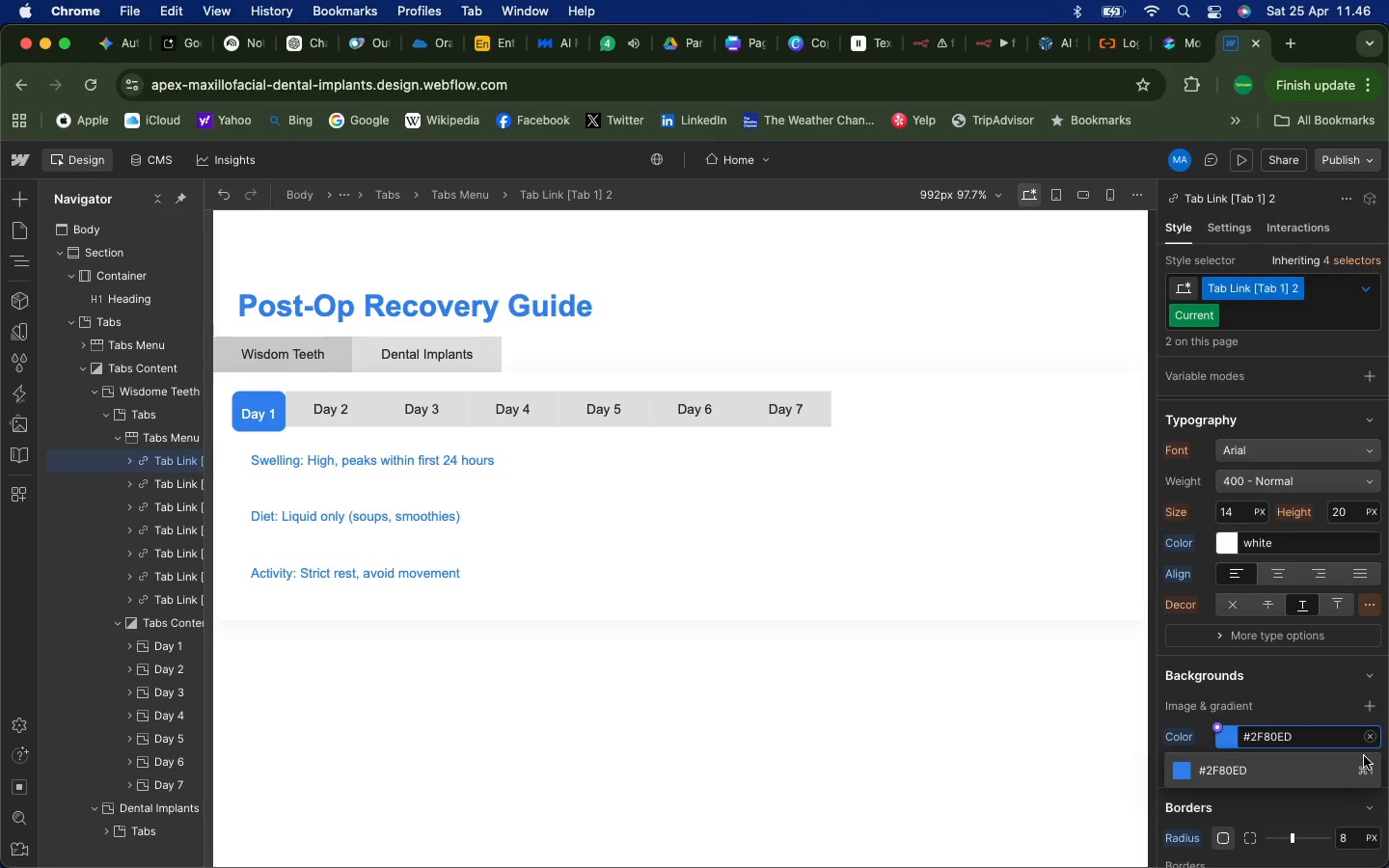 
left_click([1250, 762])
 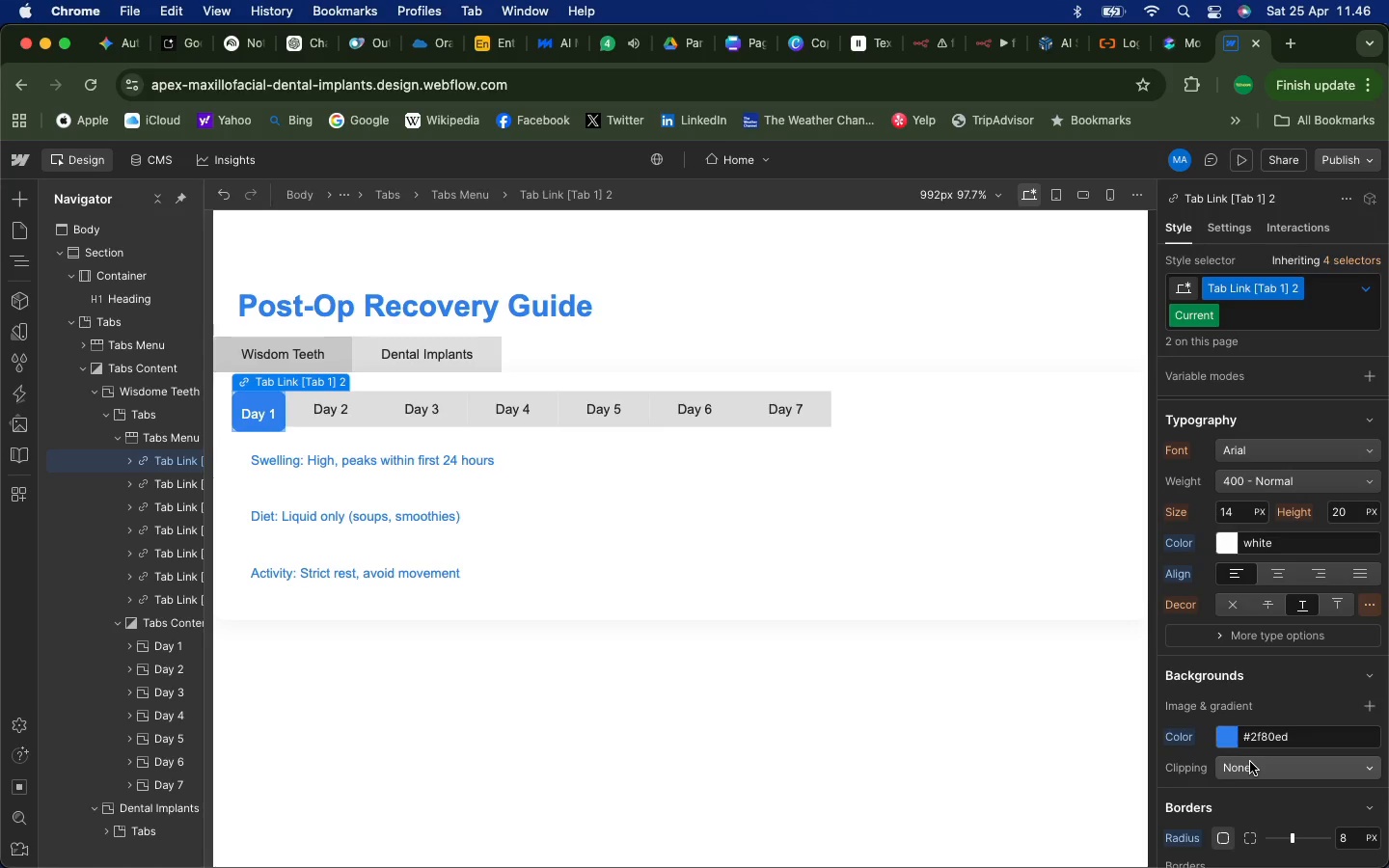 
key(CapsLock)
 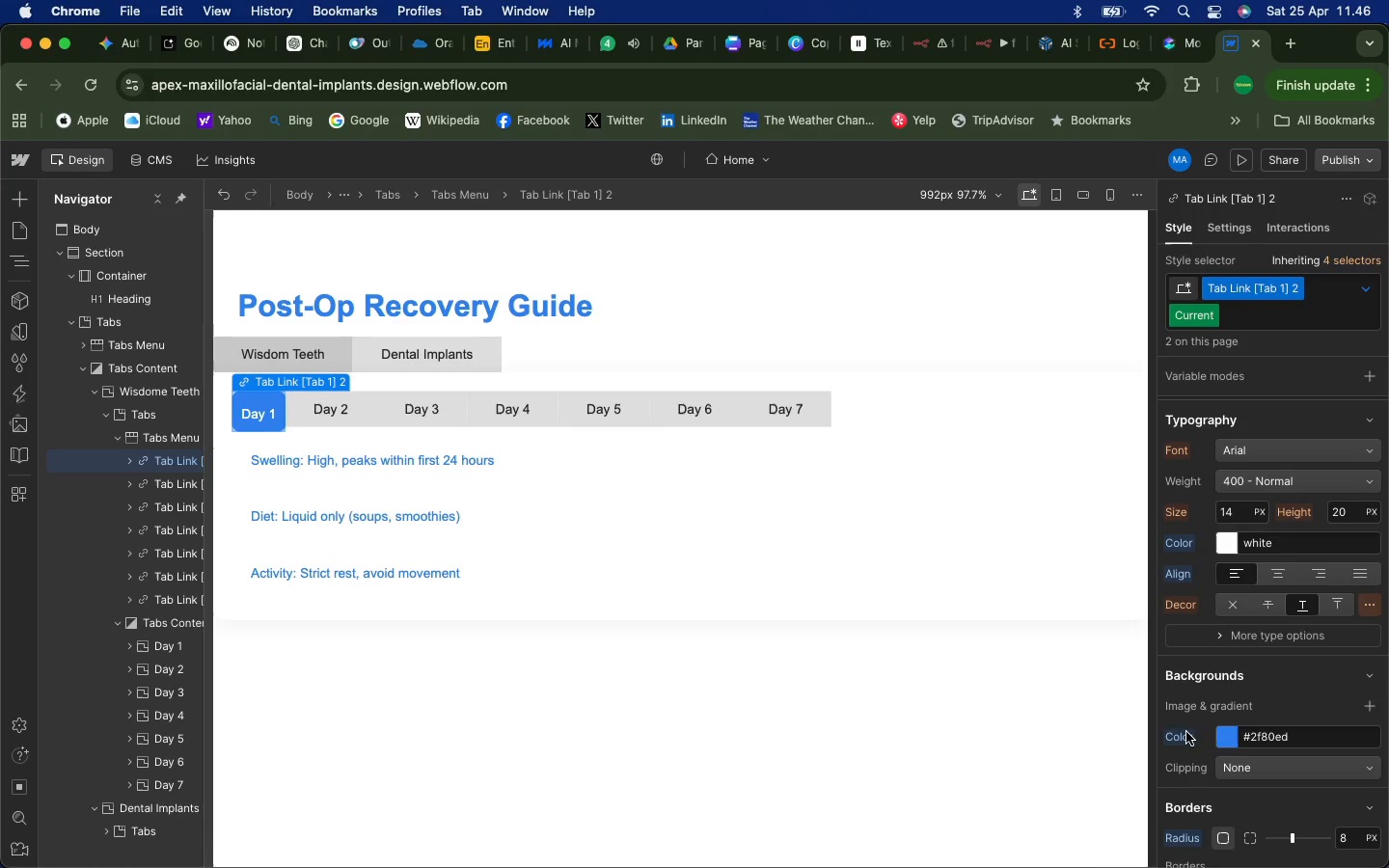 
wait(10.7)
 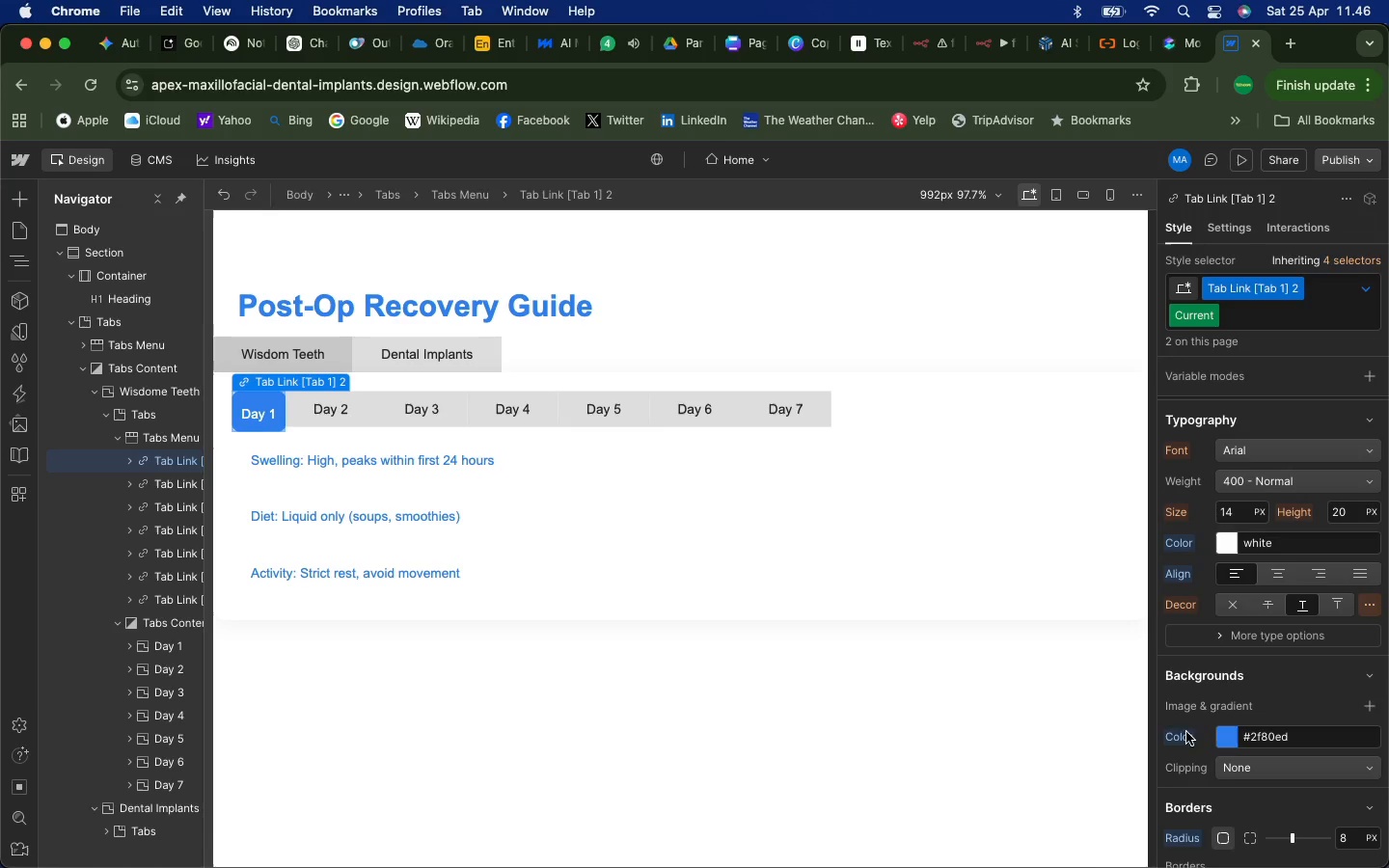 
left_click([1108, 198])
 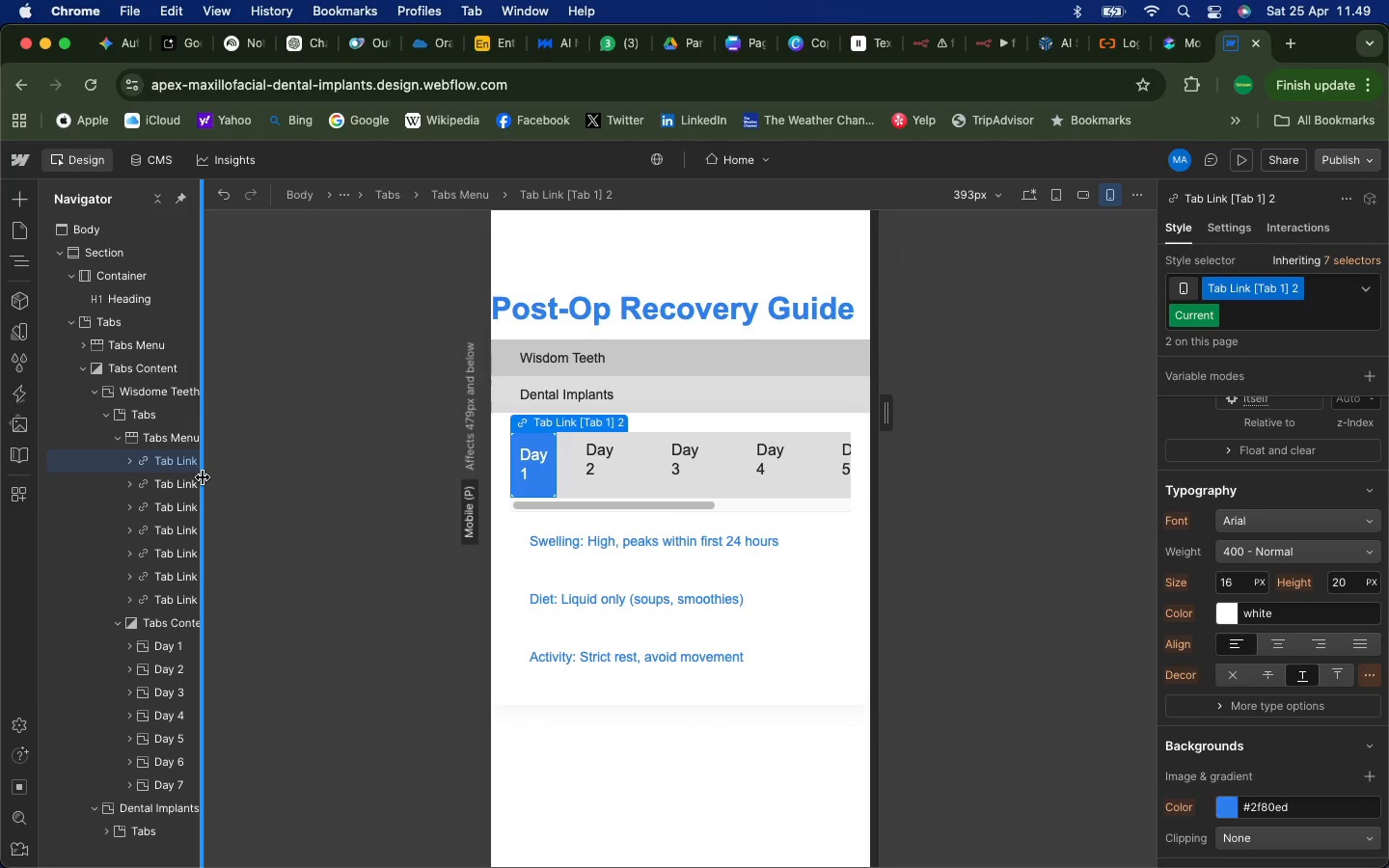 
wait(179.68)
 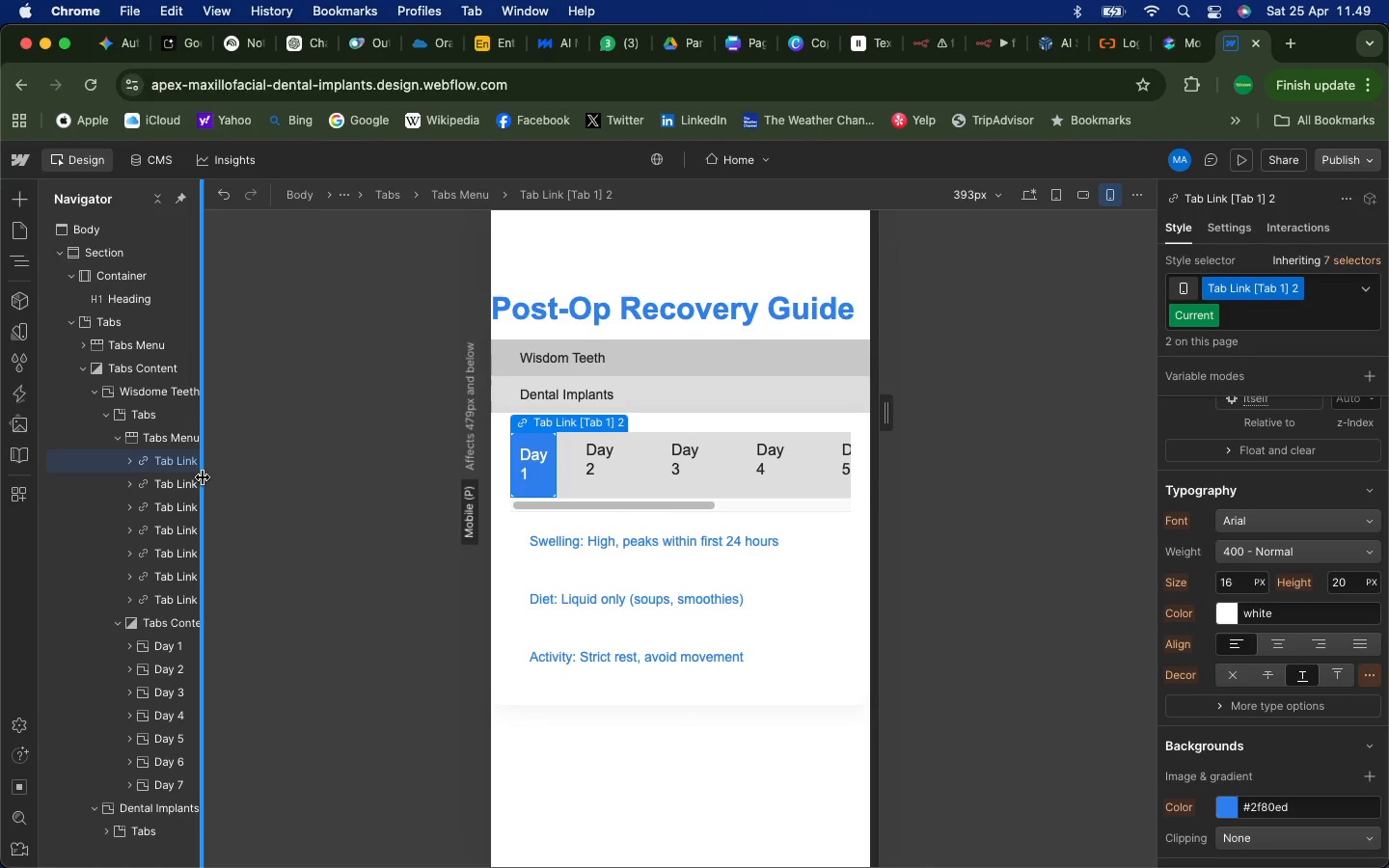 
scroll: coordinate [1323, 482], scroll_direction: down, amount: 7.0
 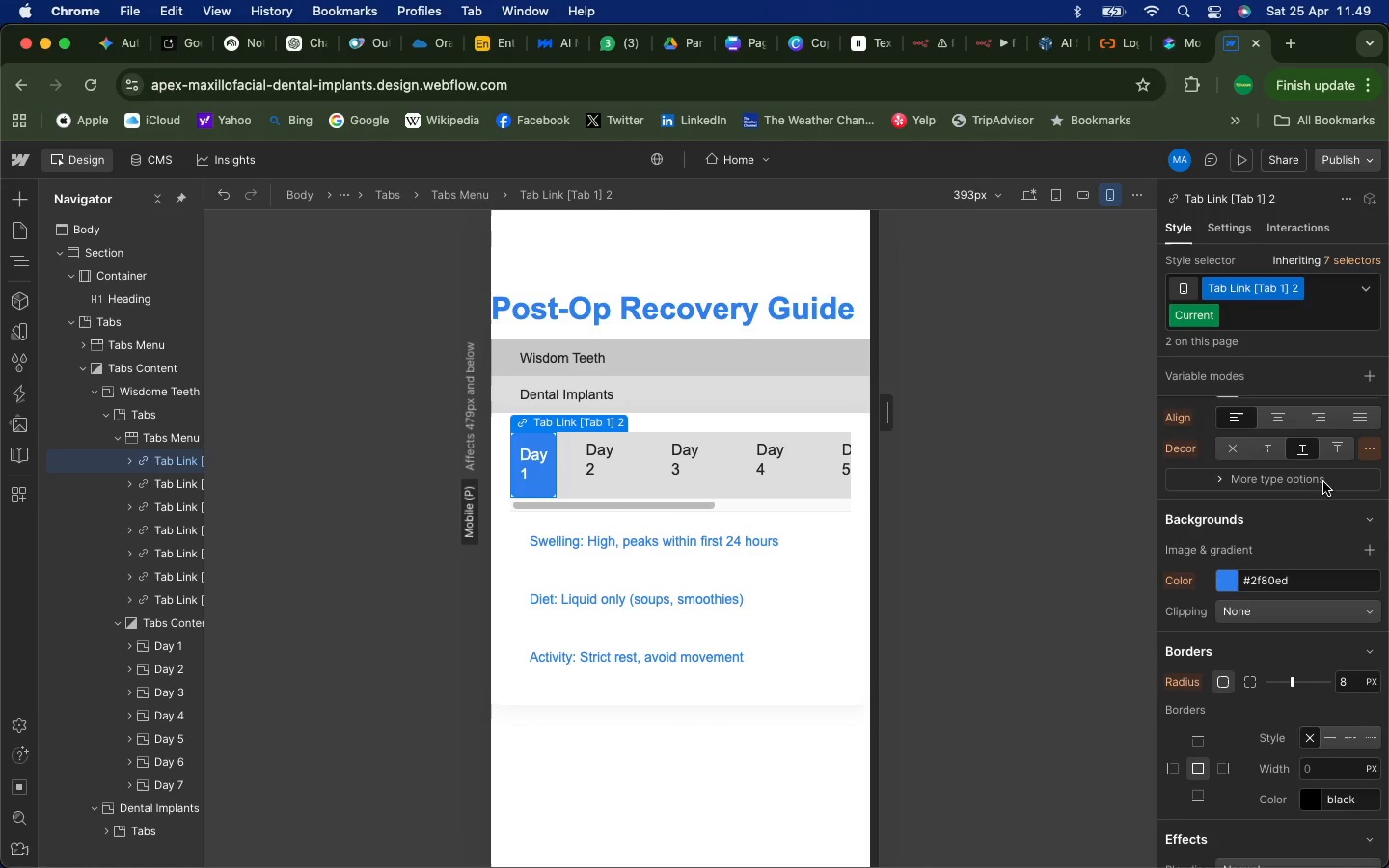 
scroll: coordinate [1323, 487], scroll_direction: up, amount: 129.0
 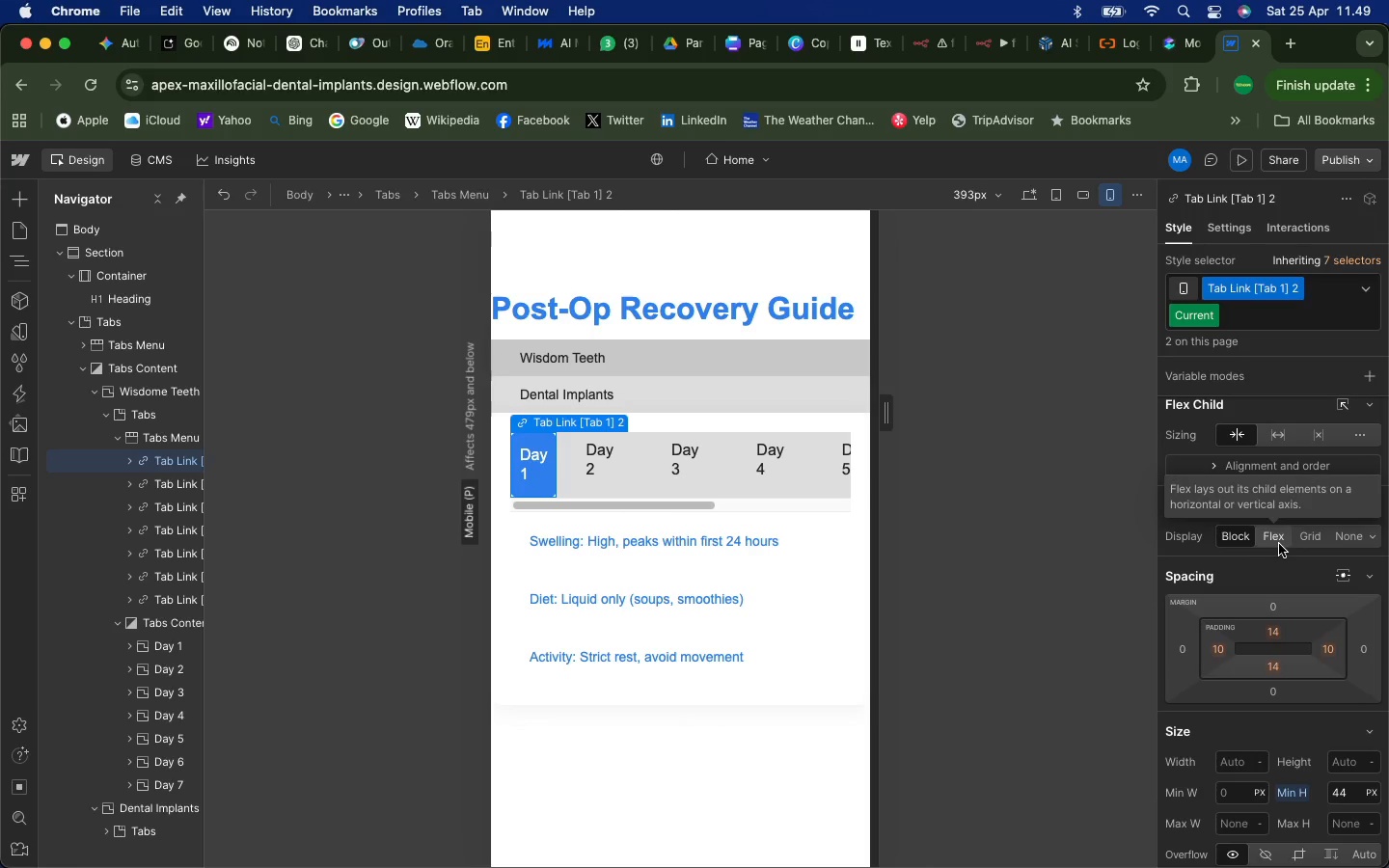 
left_click([1277, 535])
 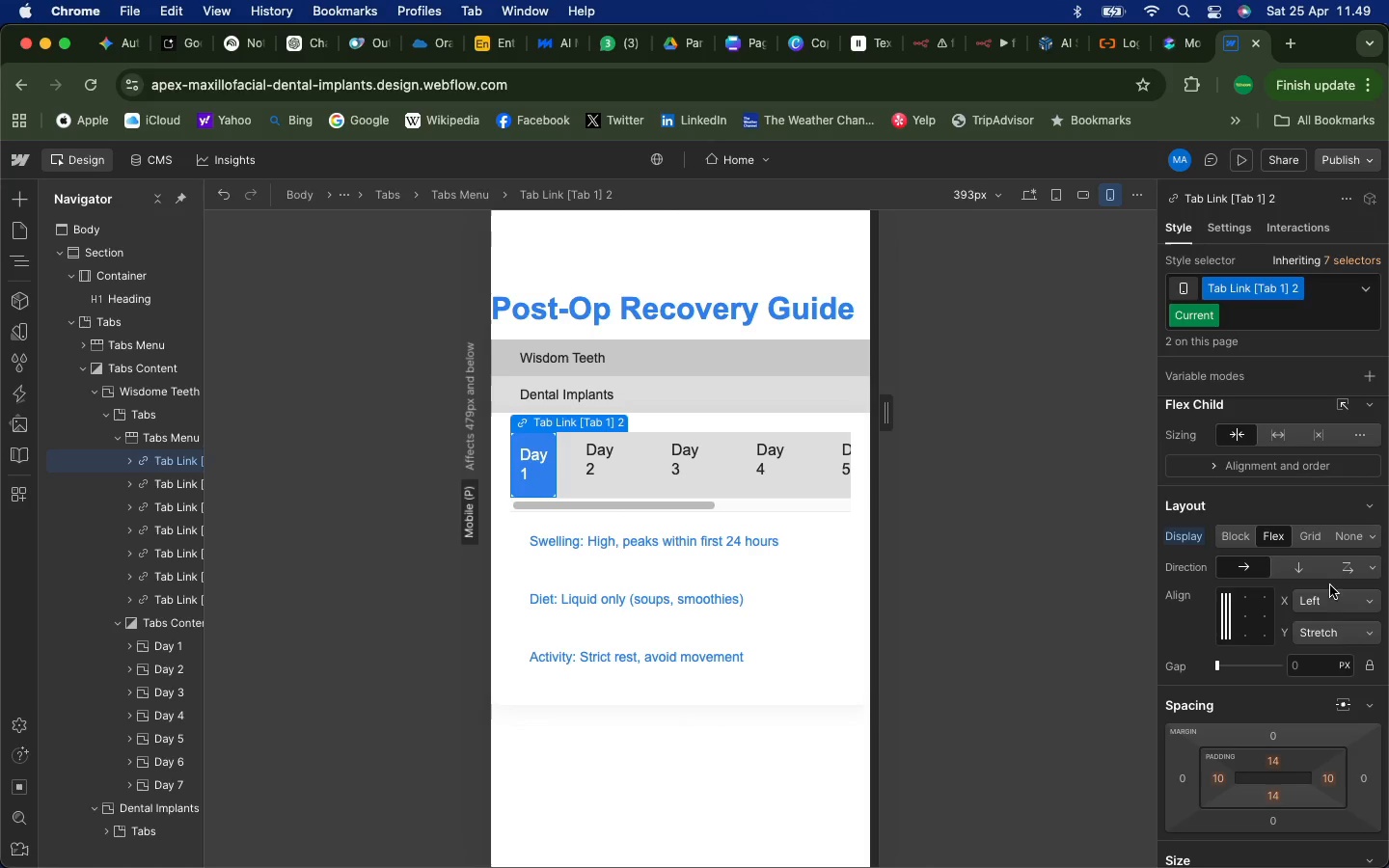 
wait(10.61)
 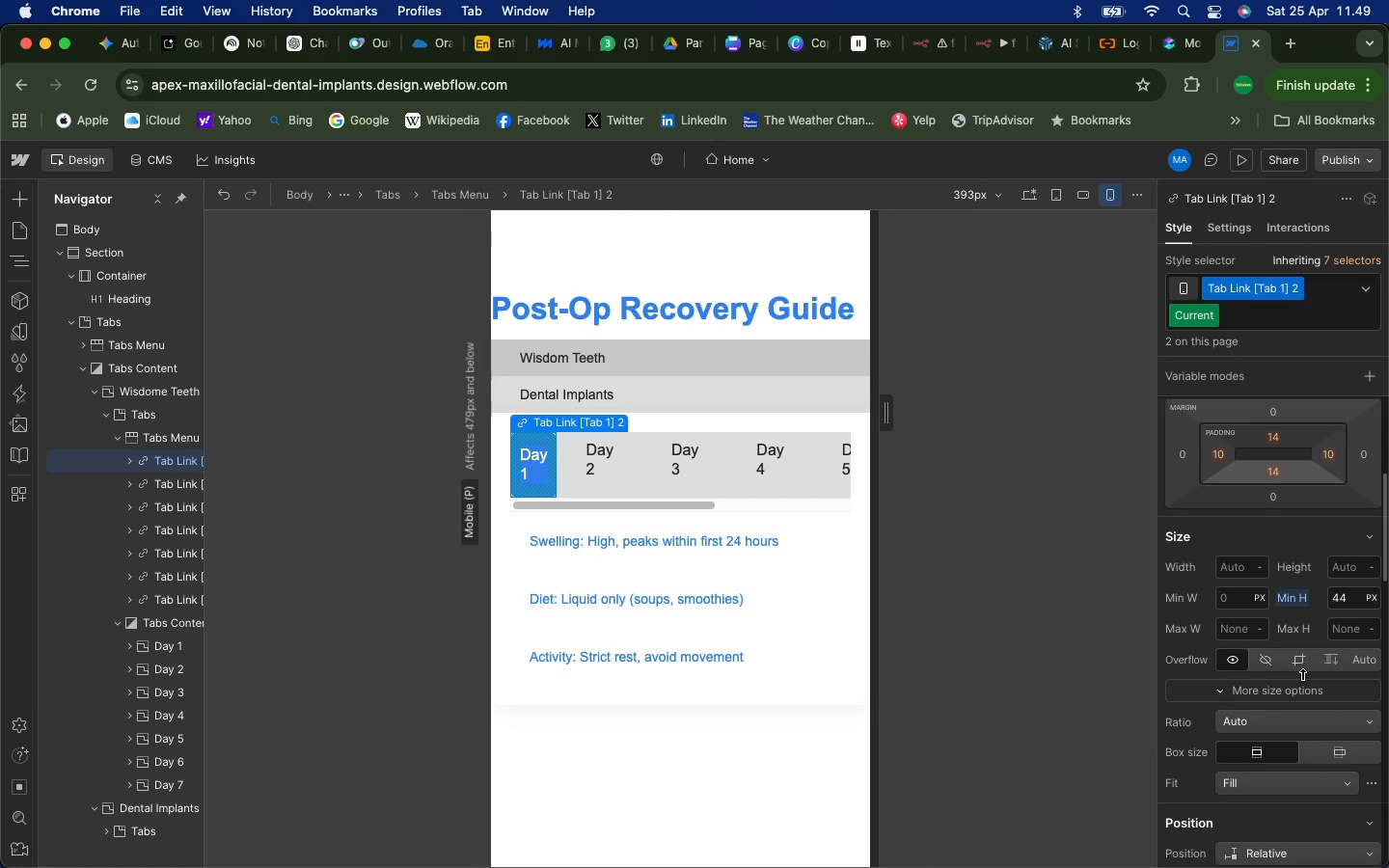 
left_click([1363, 666])
 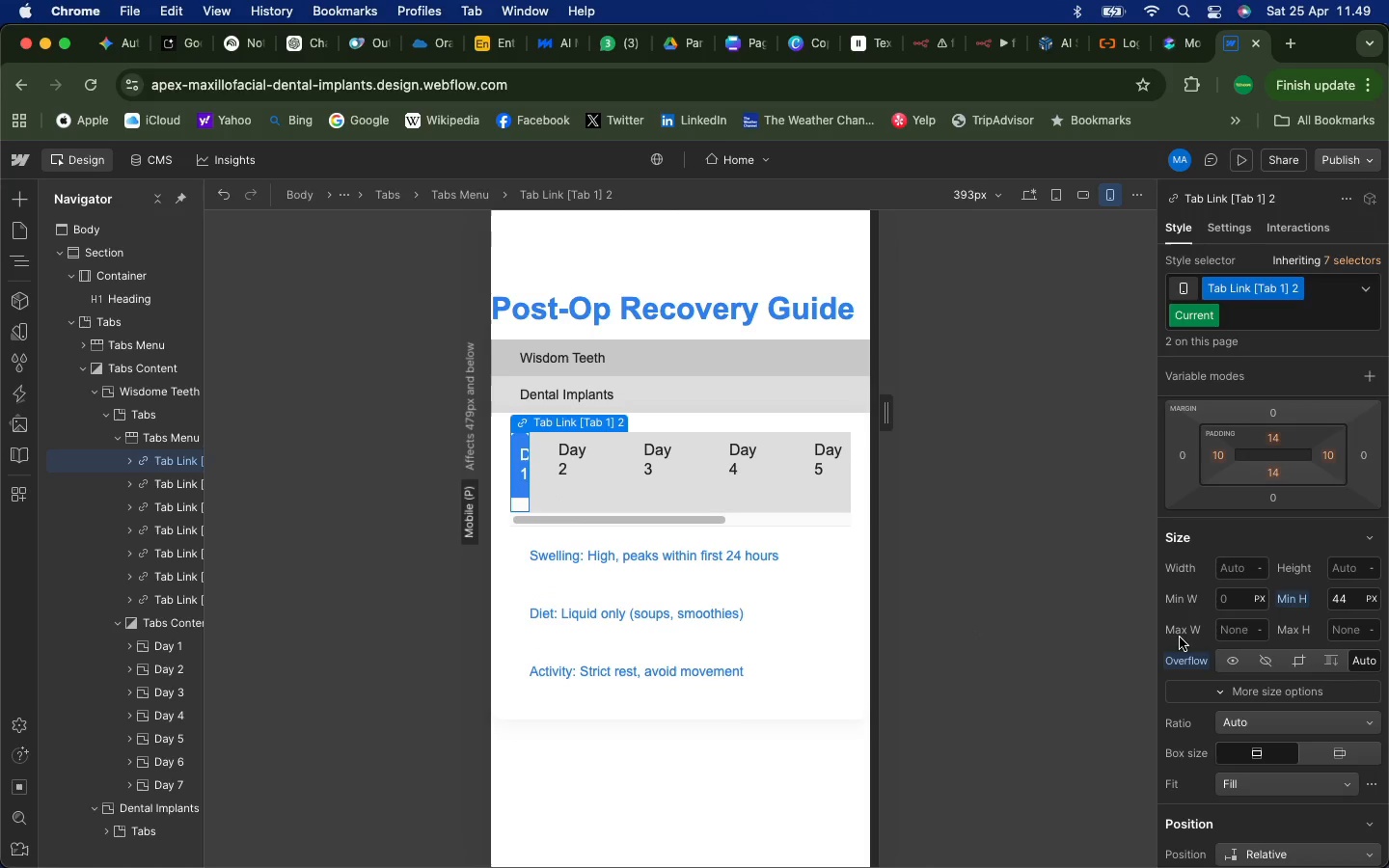 
scroll: coordinate [1302, 675], scroll_direction: down, amount: 56.0
 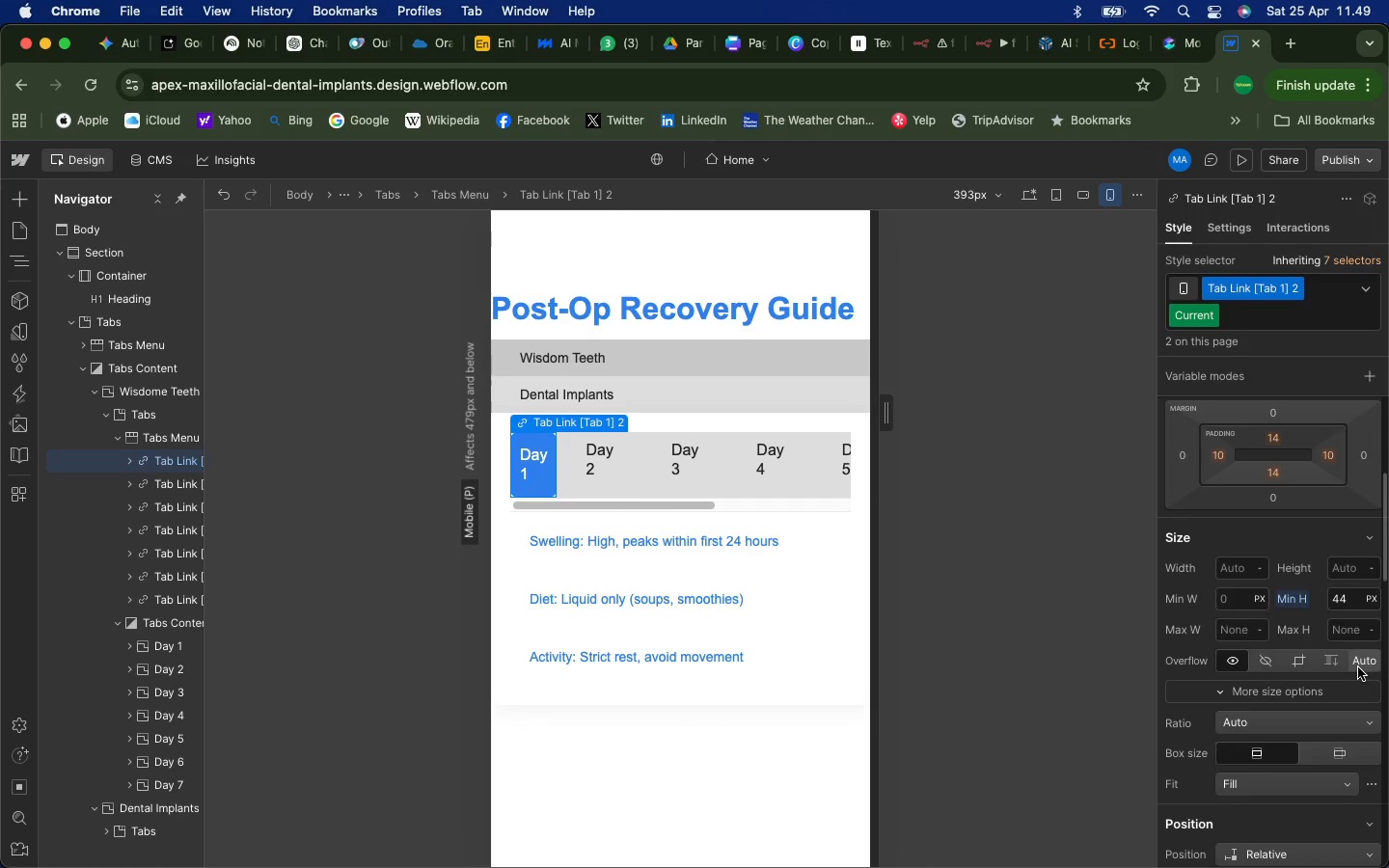 
wait(6.2)
 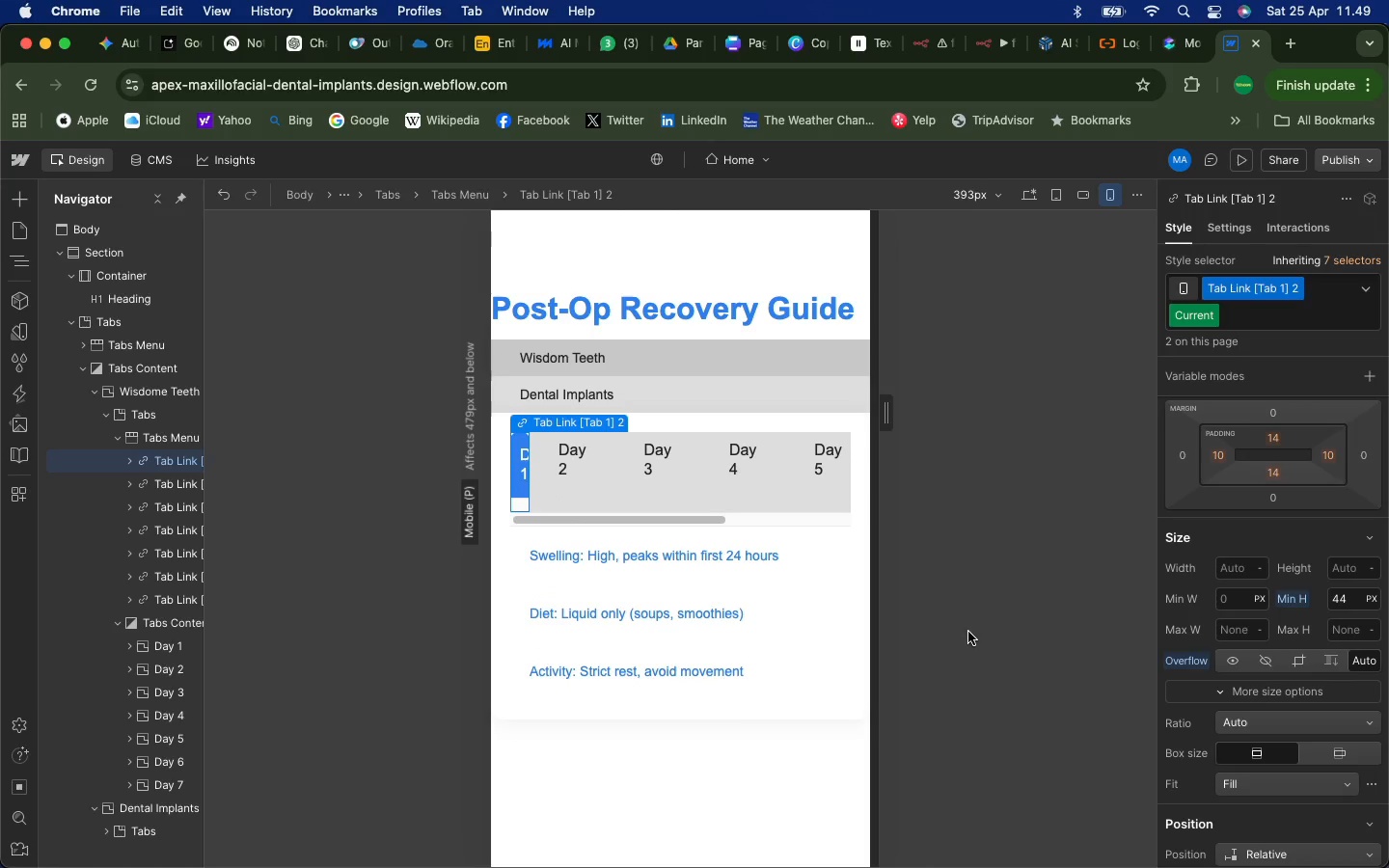 
left_click([219, 195])
 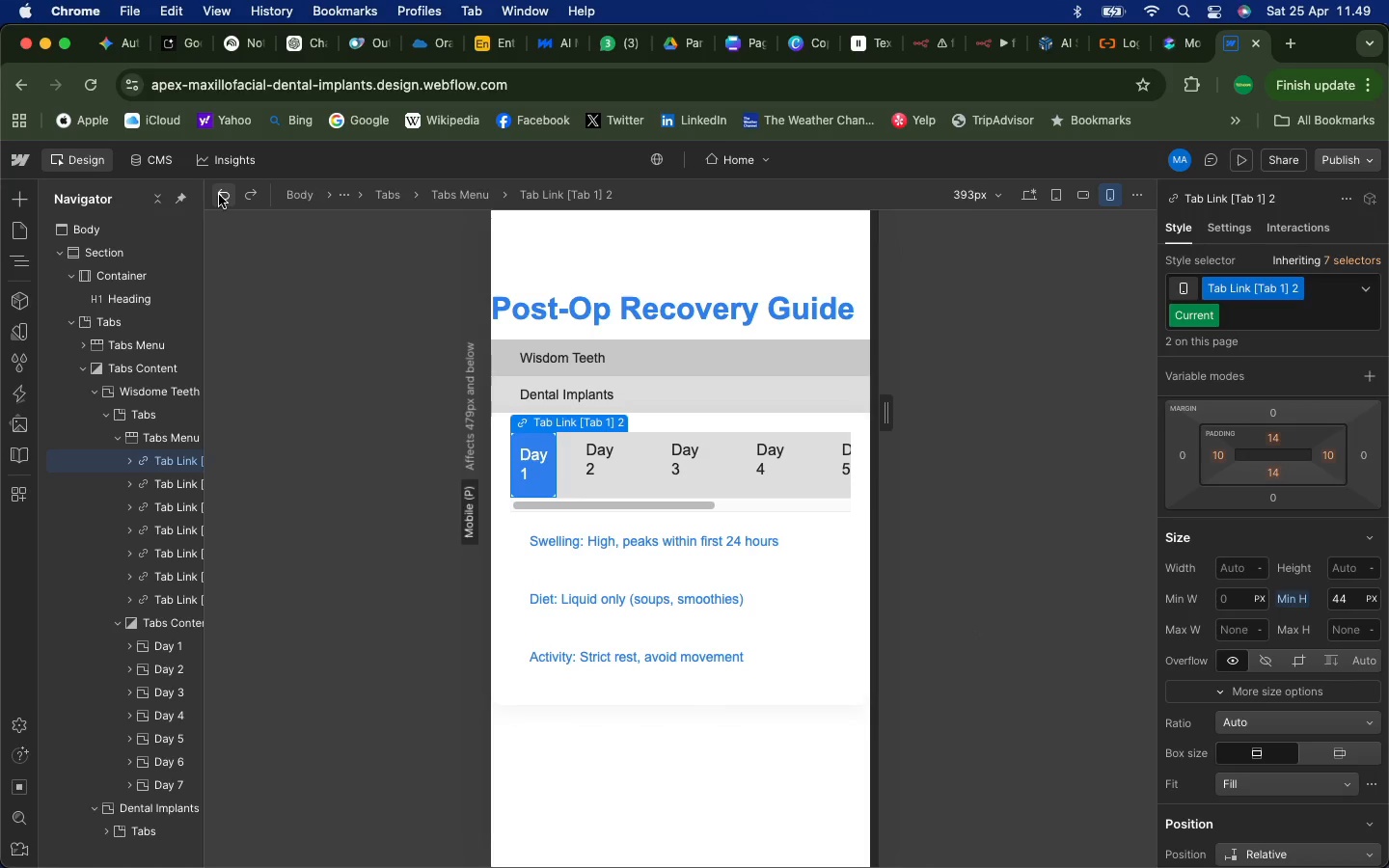 
left_click([219, 195])
 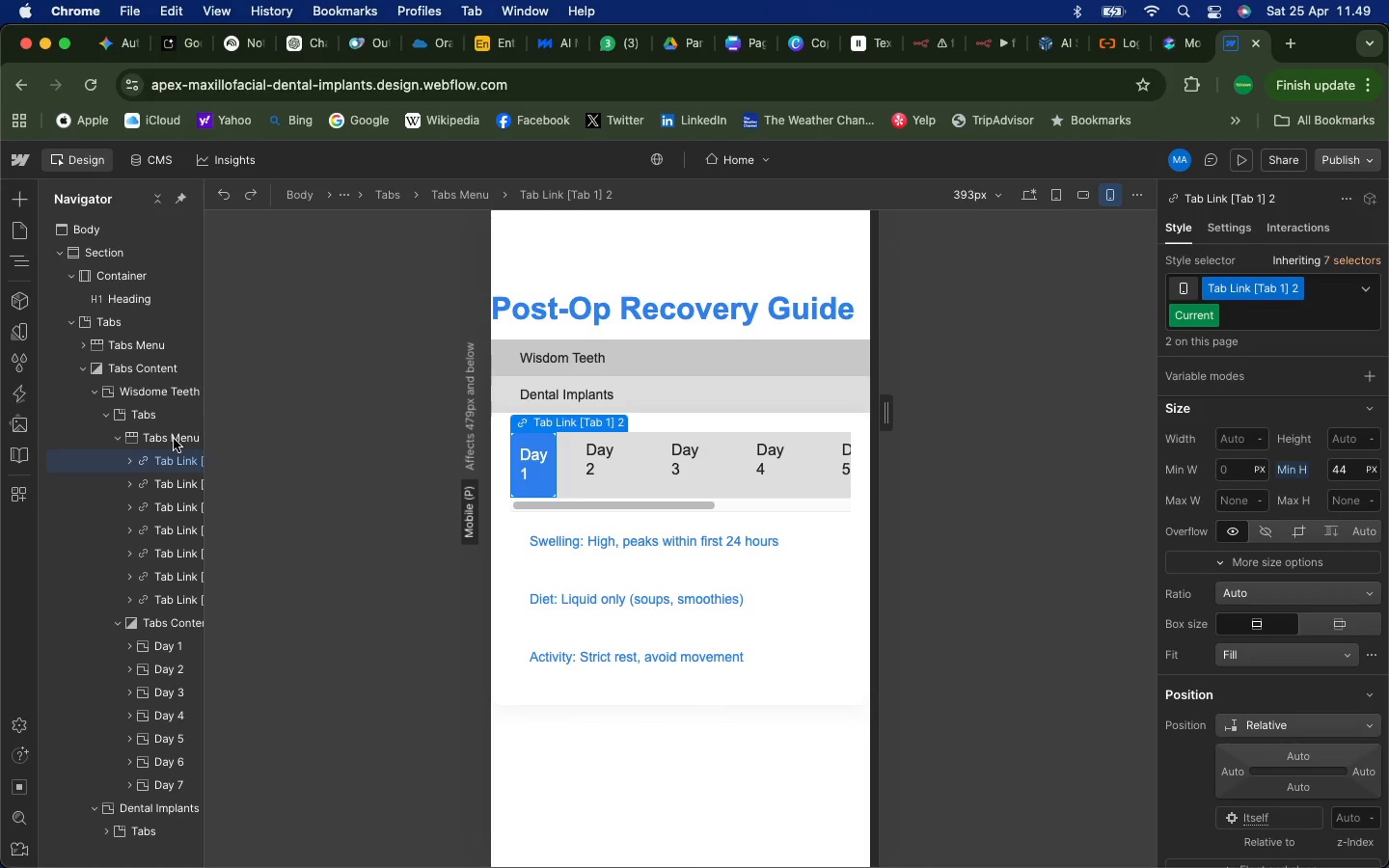 
left_click([173, 440])
 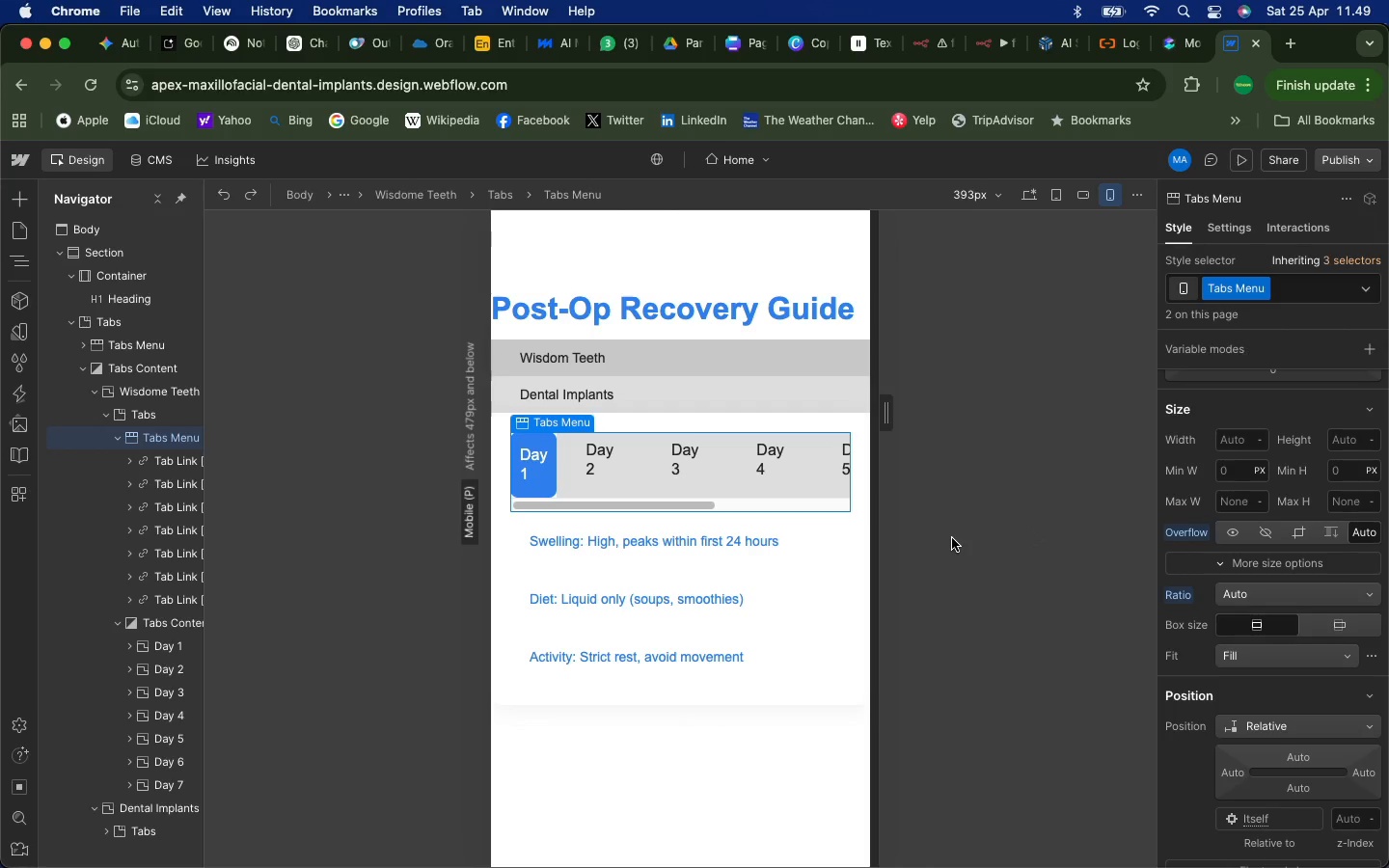 
wait(10.22)
 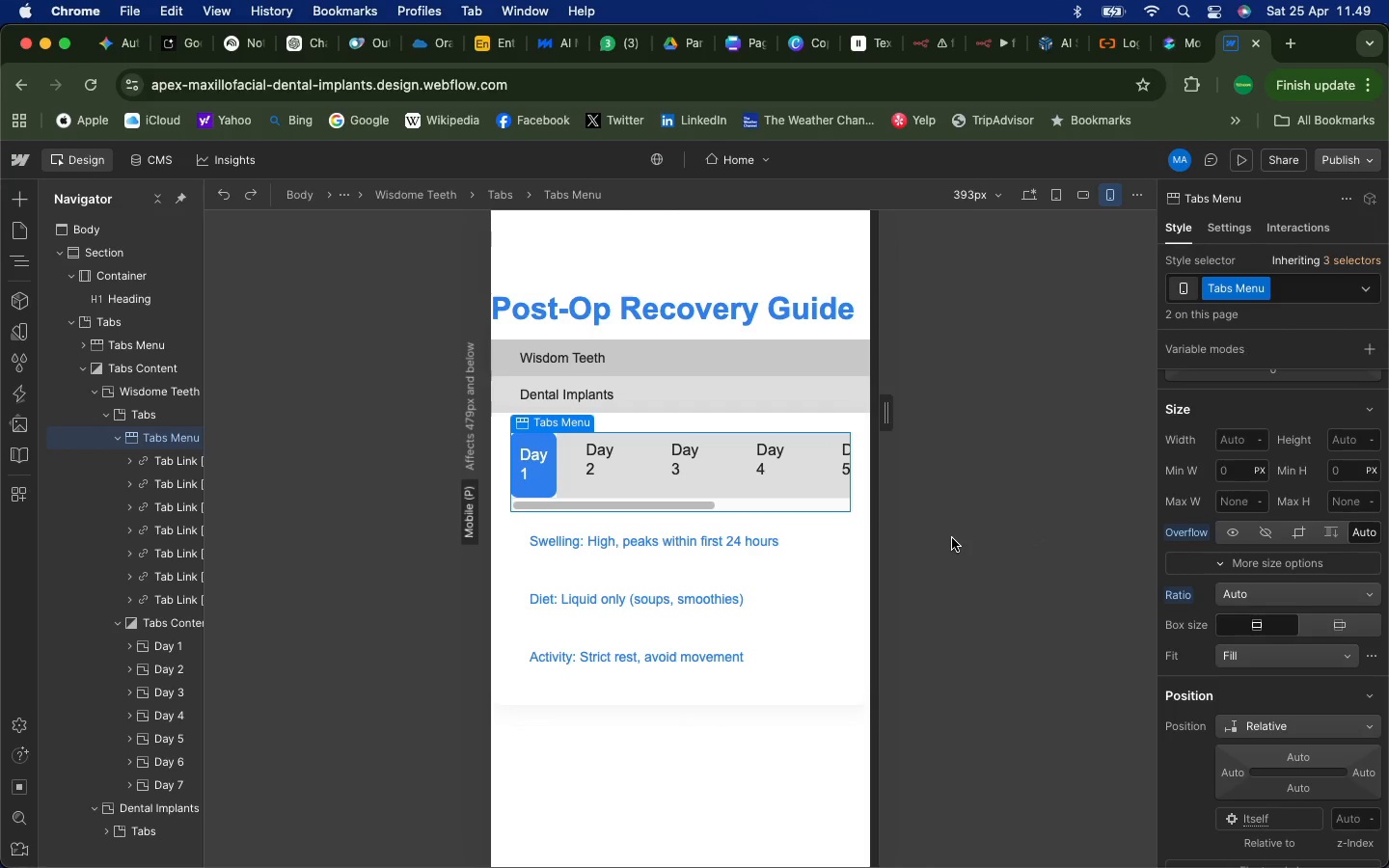 
scroll: coordinate [1343, 588], scroll_direction: down, amount: 54.0
 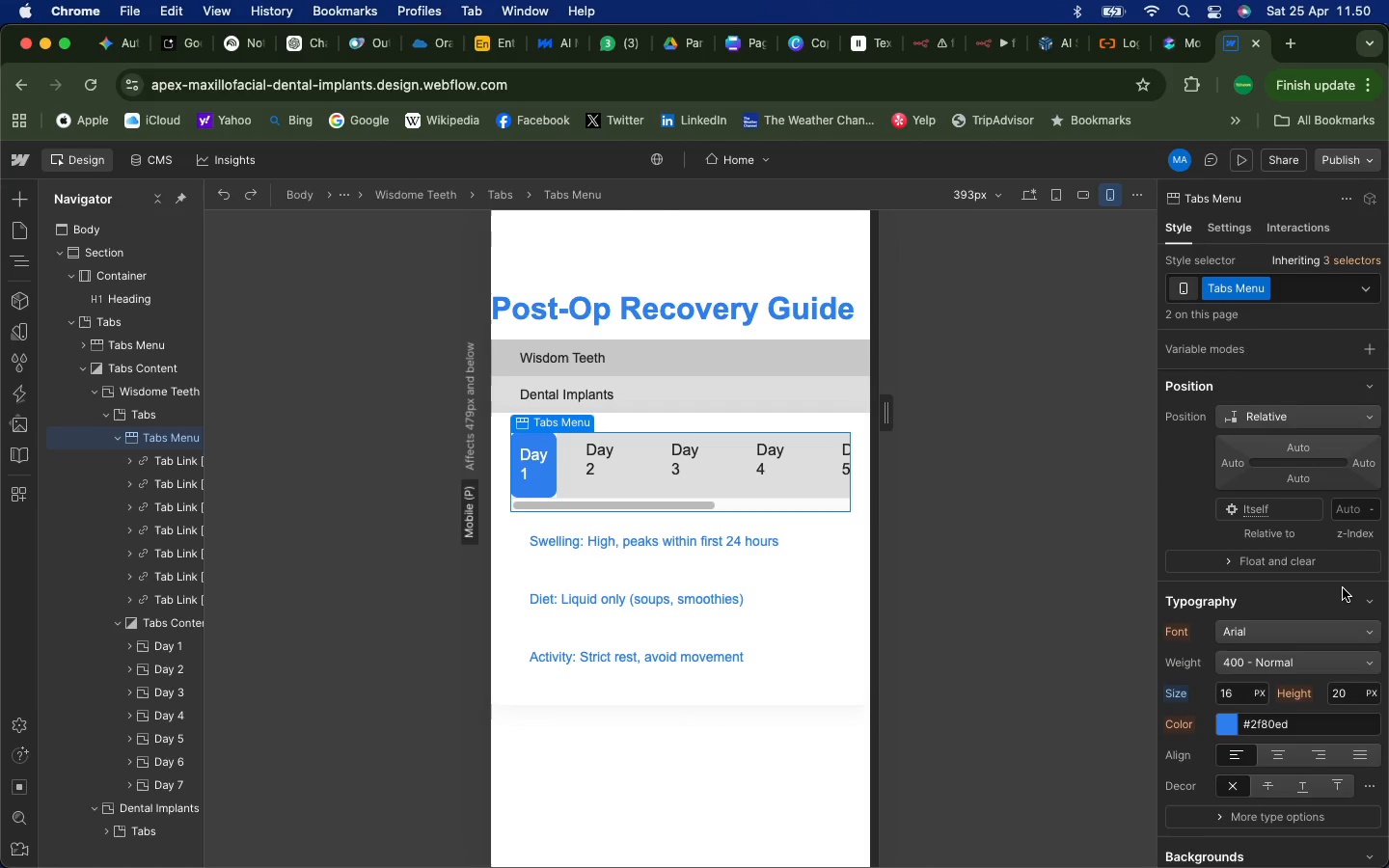 
wait(5.32)
 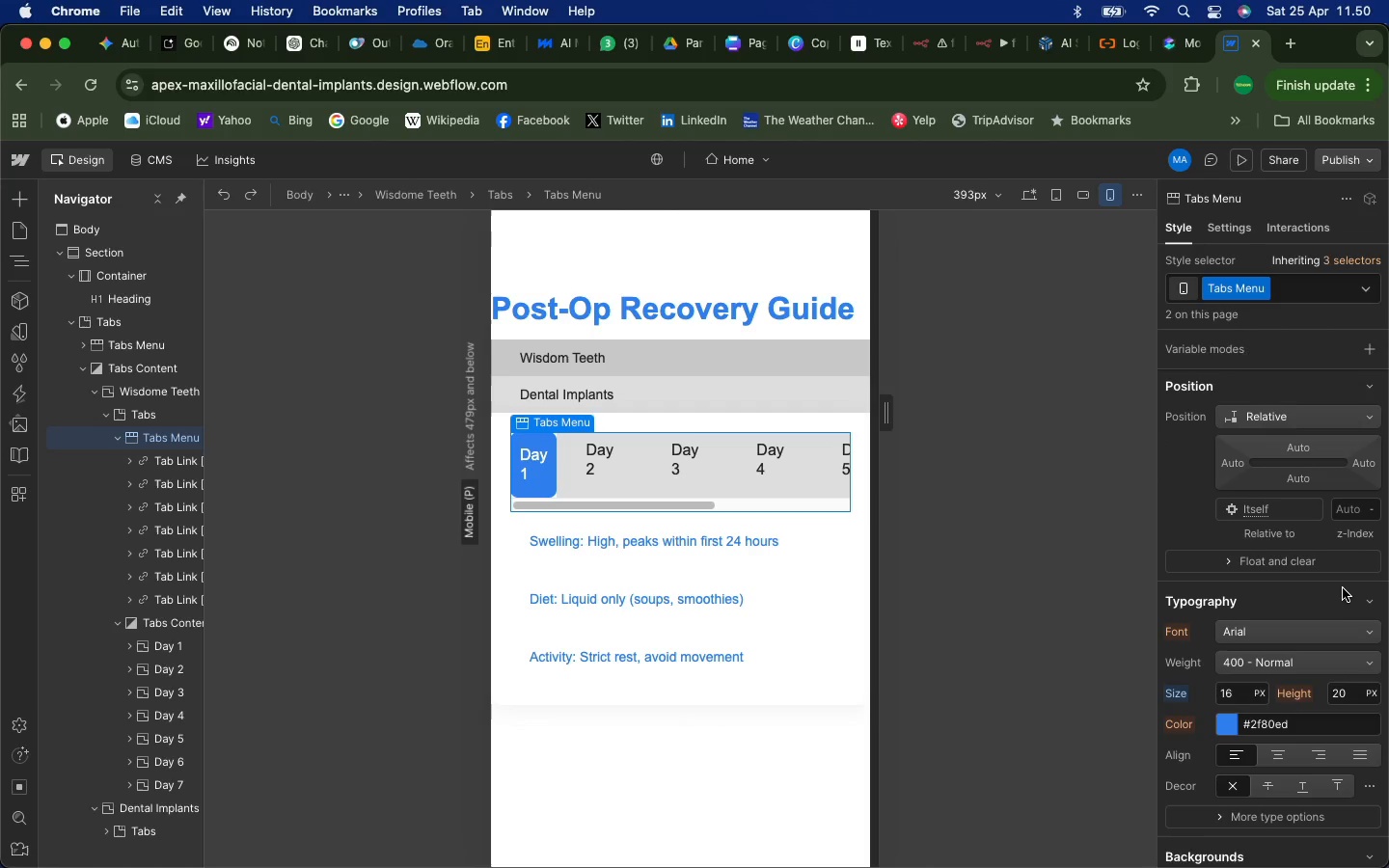 
scroll: coordinate [1301, 687], scroll_direction: up, amount: 38.0
 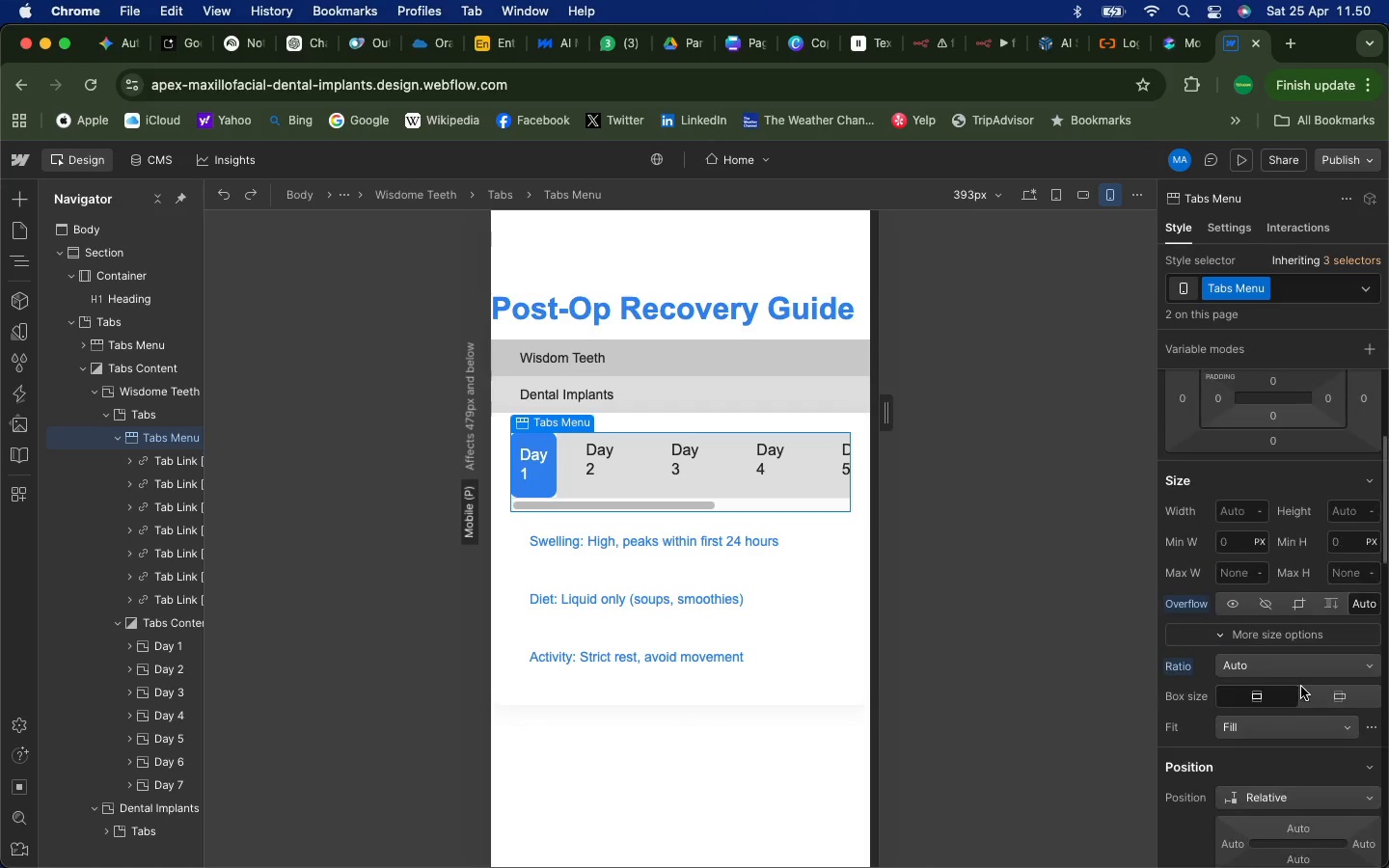 
scroll: coordinate [1301, 687], scroll_direction: down, amount: 181.0
 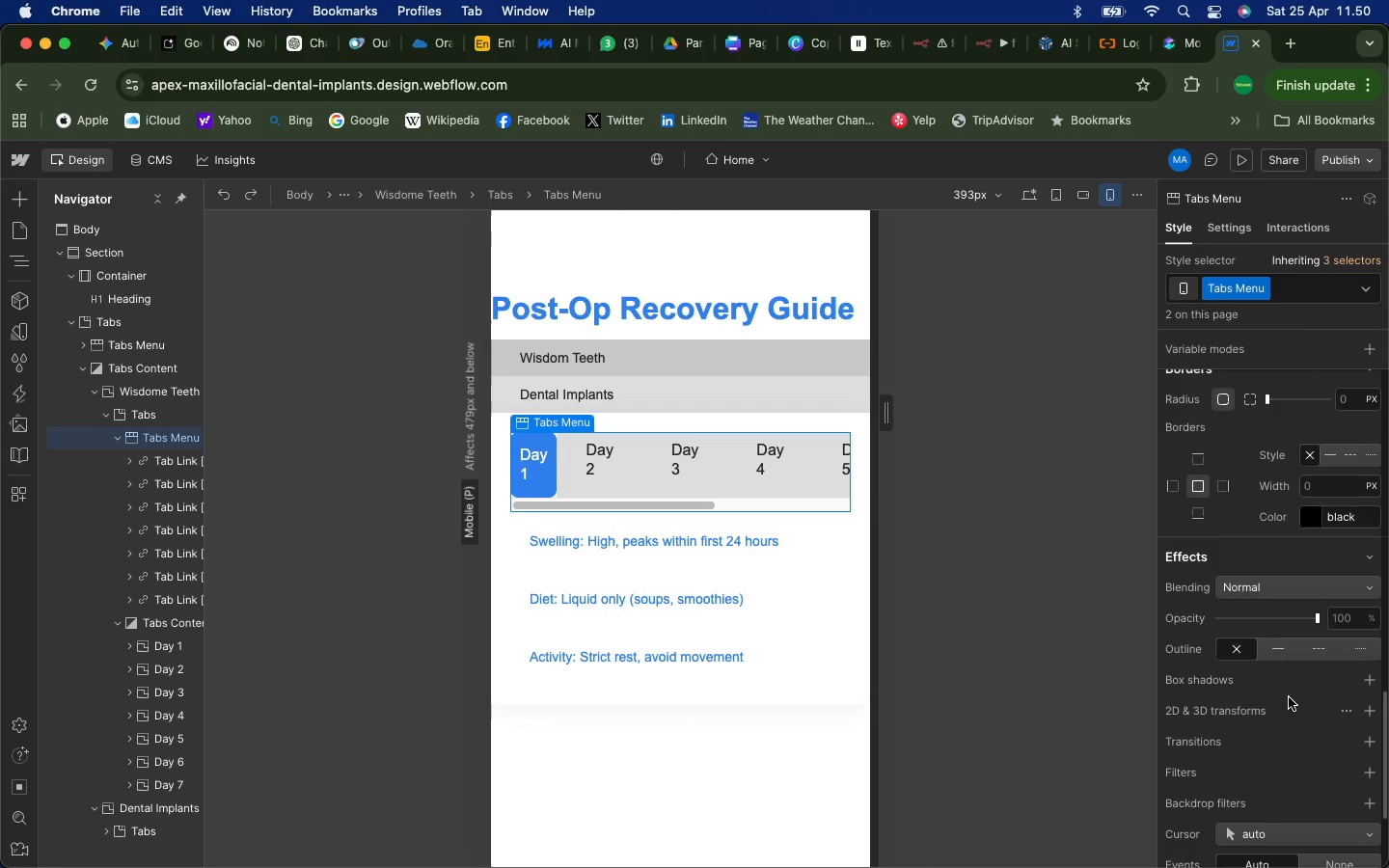 
scroll: coordinate [1282, 706], scroll_direction: up, amount: 64.0
 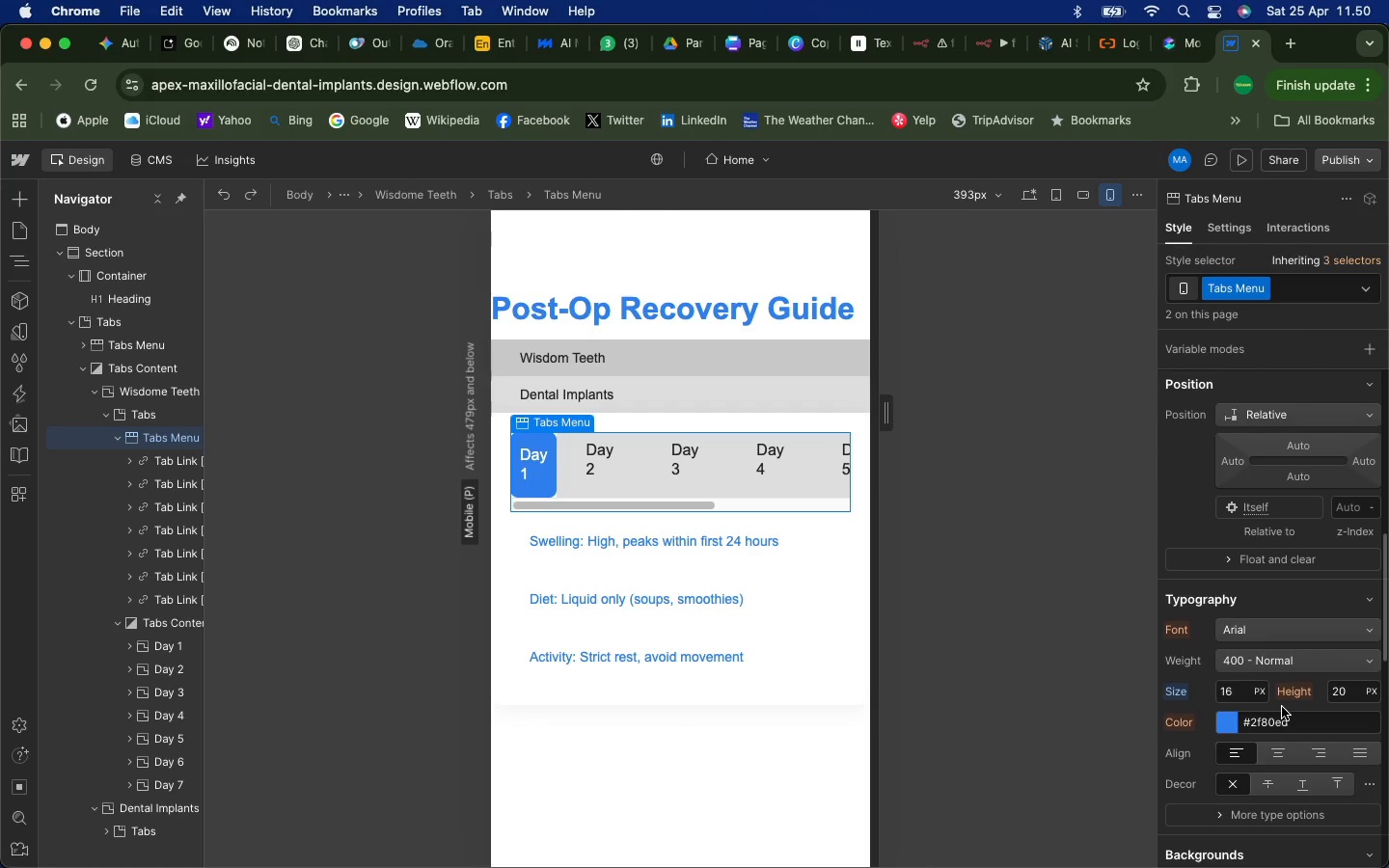 
left_click([1219, 620])
 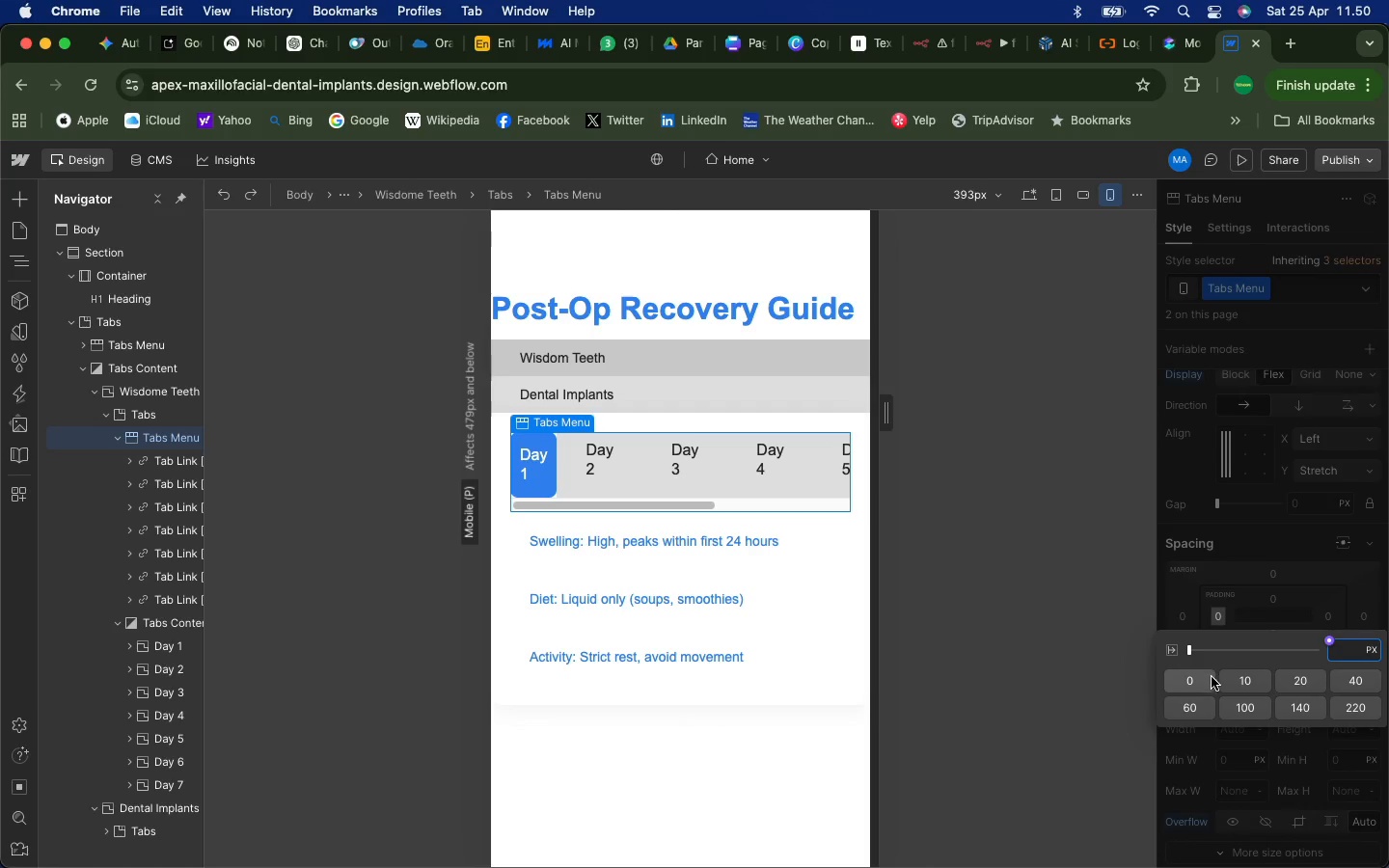 
scroll: coordinate [1282, 707], scroll_direction: up, amount: 124.0
 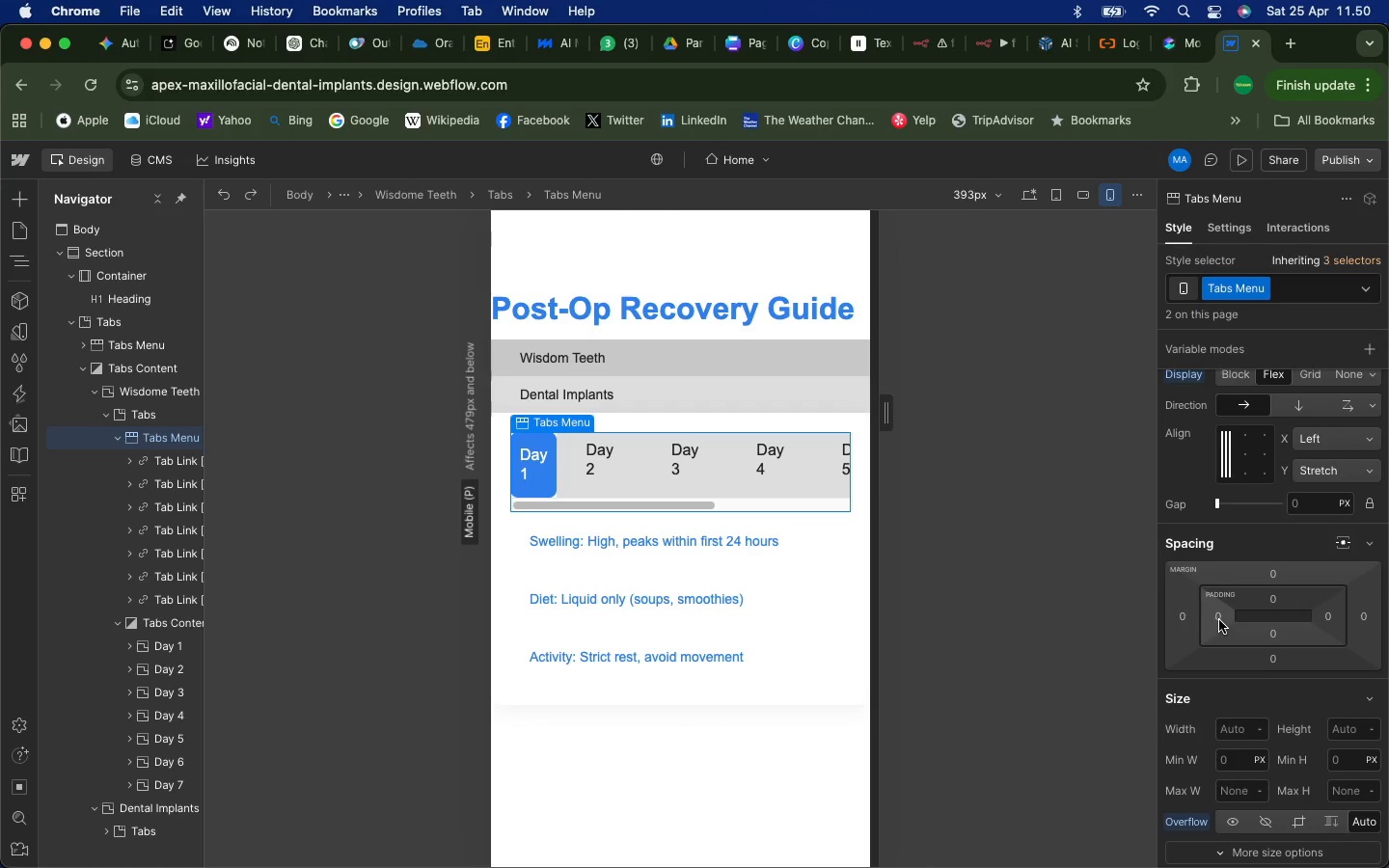 
left_click([1239, 684])
 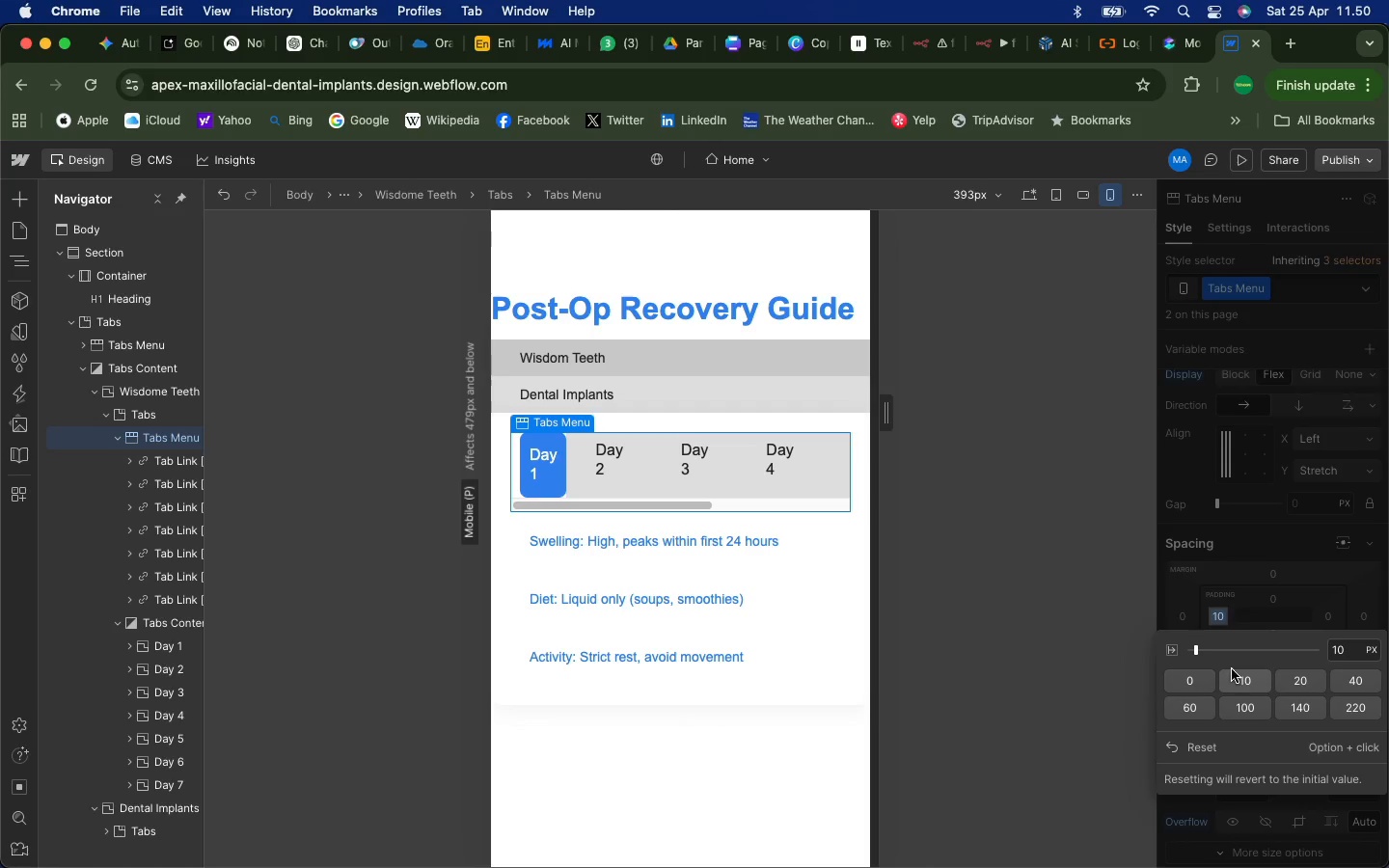 
left_click_drag(start_coordinate=[1346, 654], to_coordinate=[1341, 654])
 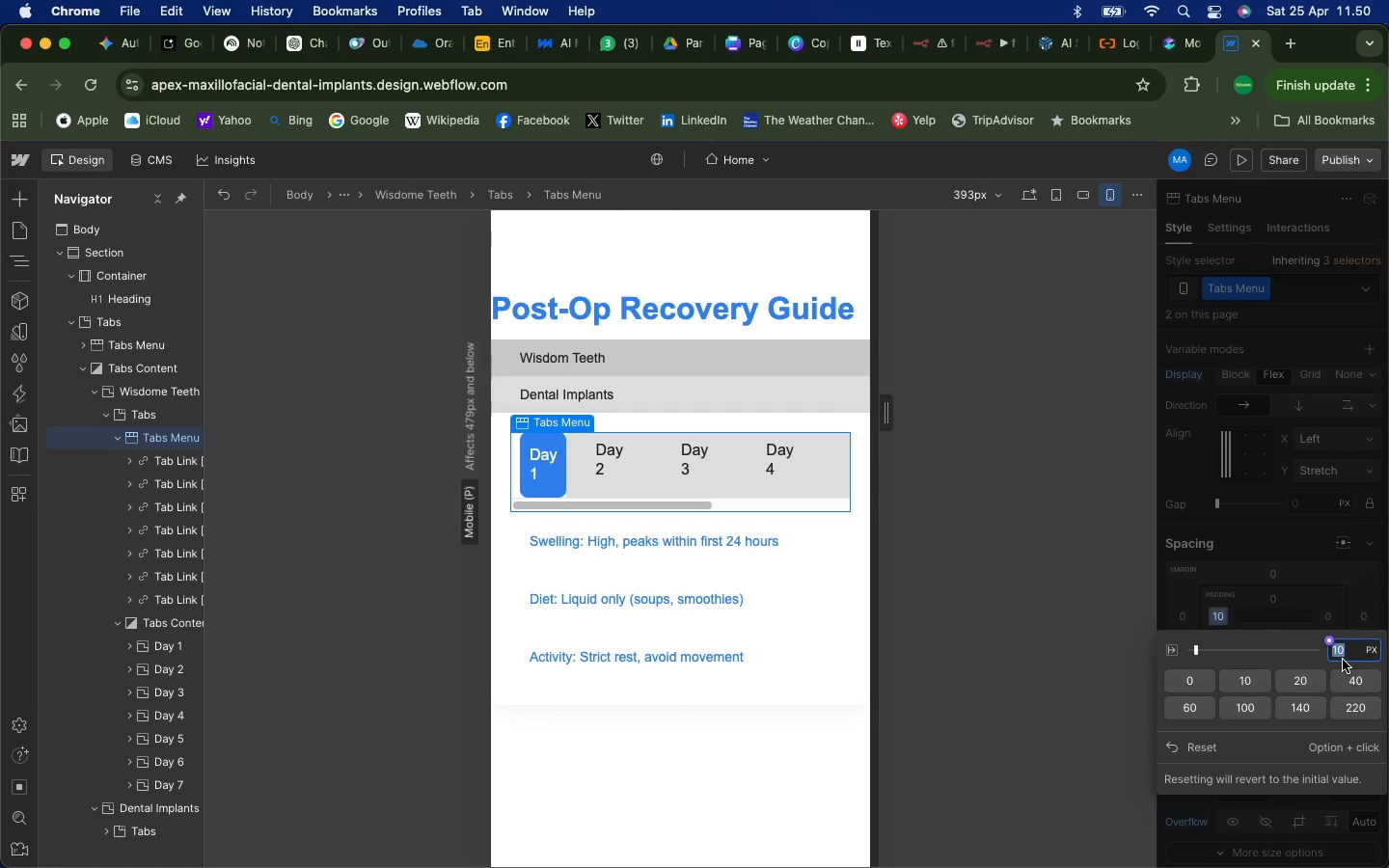 
key(5)
 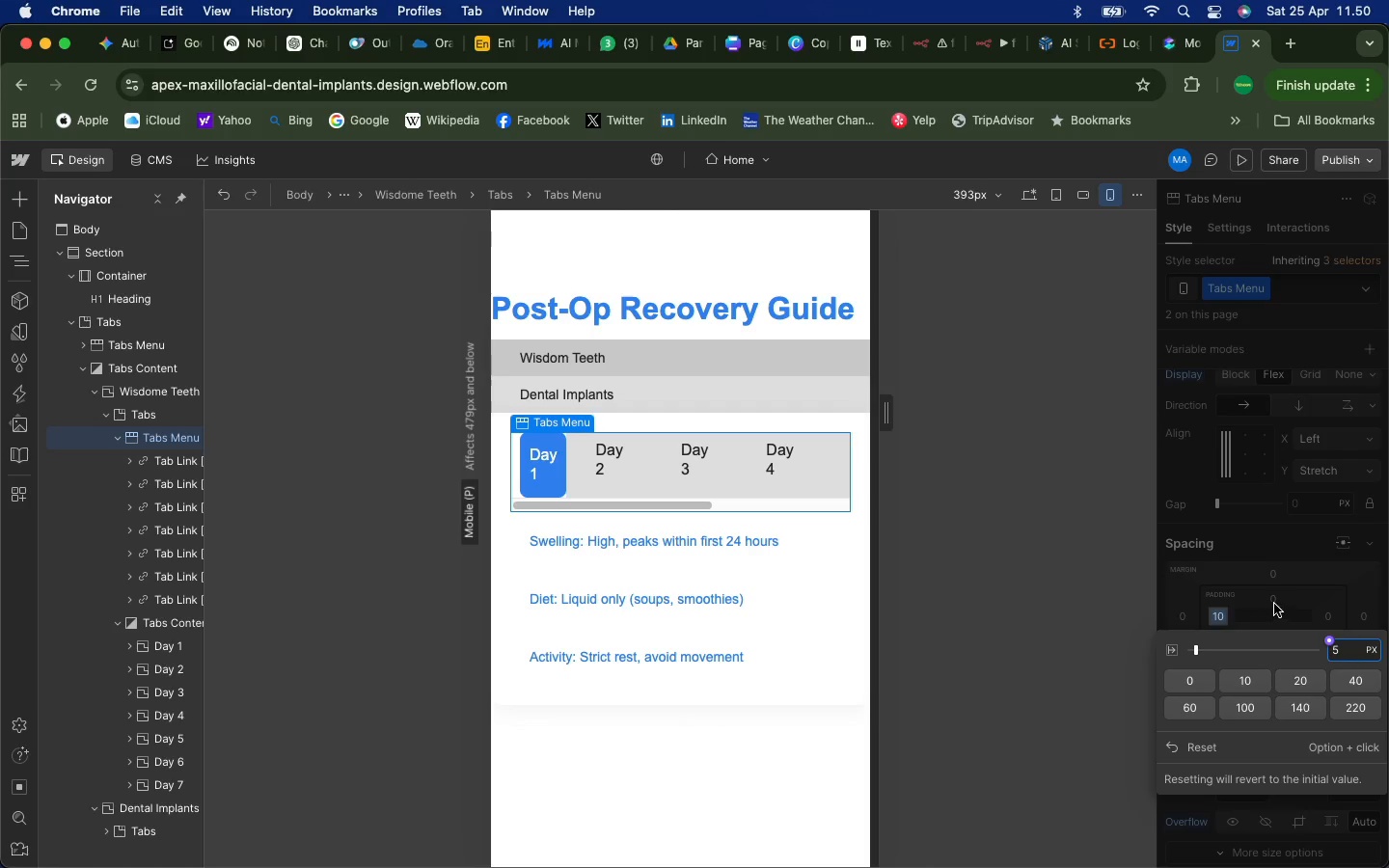 
left_click([1274, 603])
 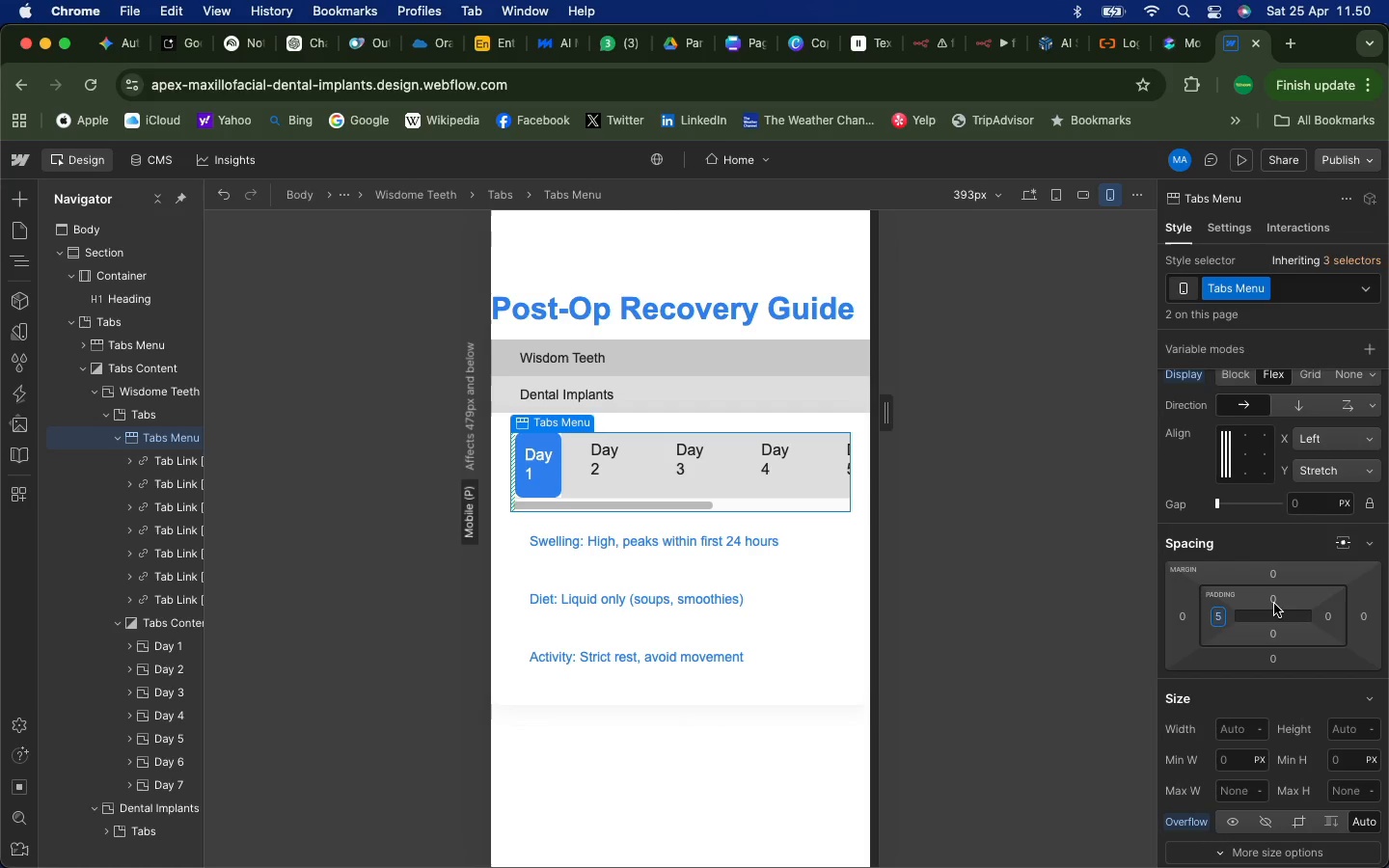 
left_click([1274, 604])
 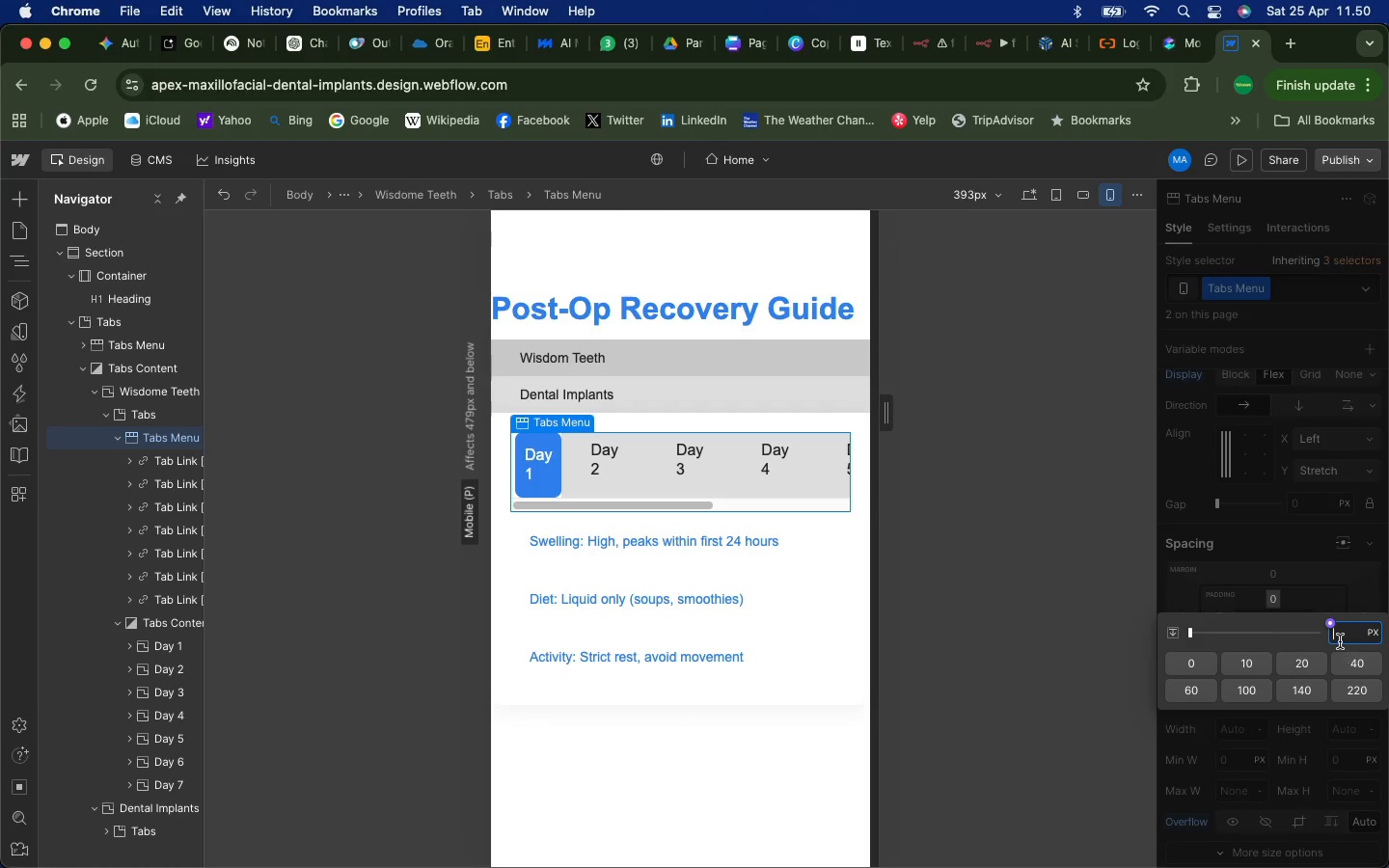 
key(5)
 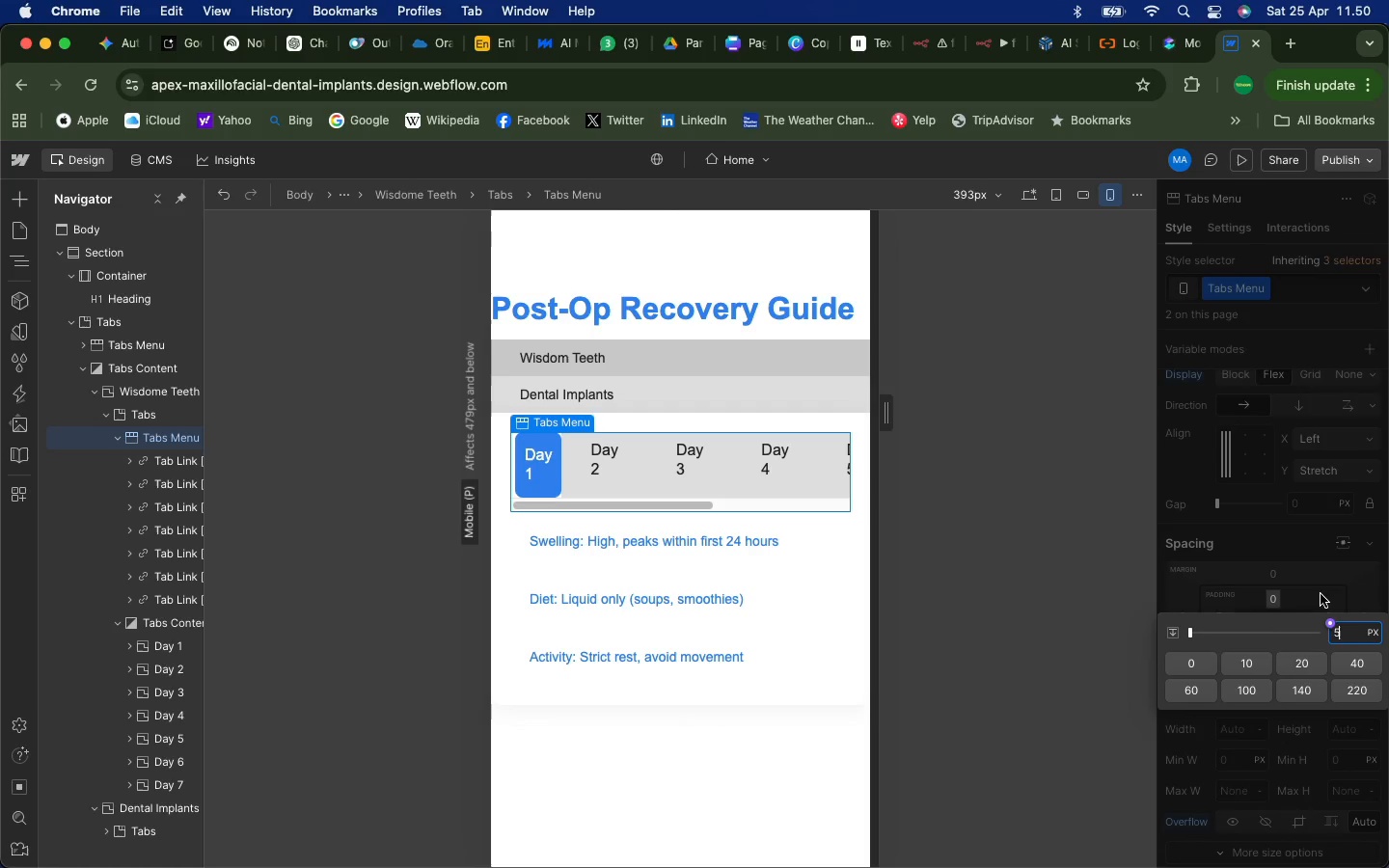 
left_click([1322, 587])
 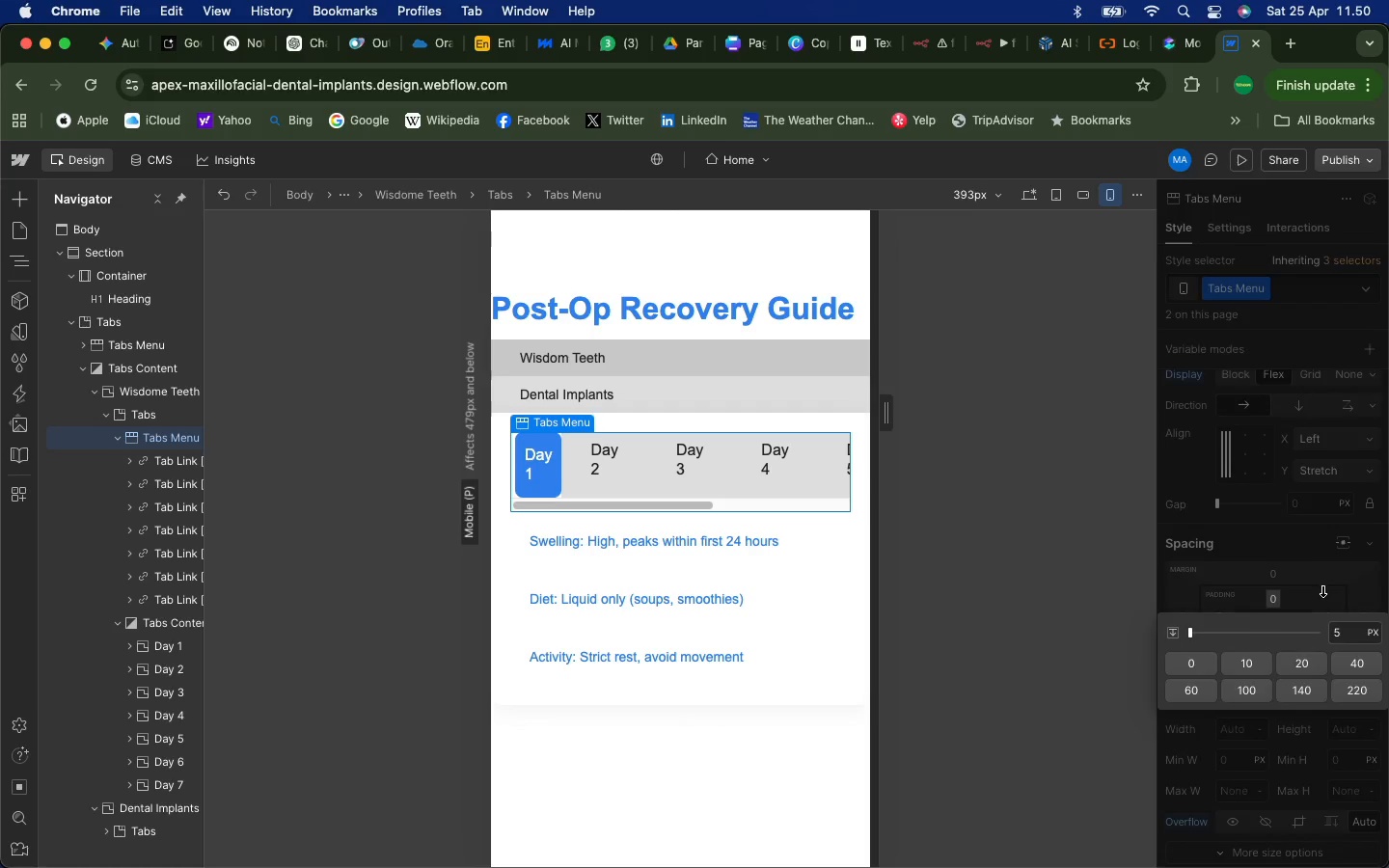 
mouse_move([1317, 637])
 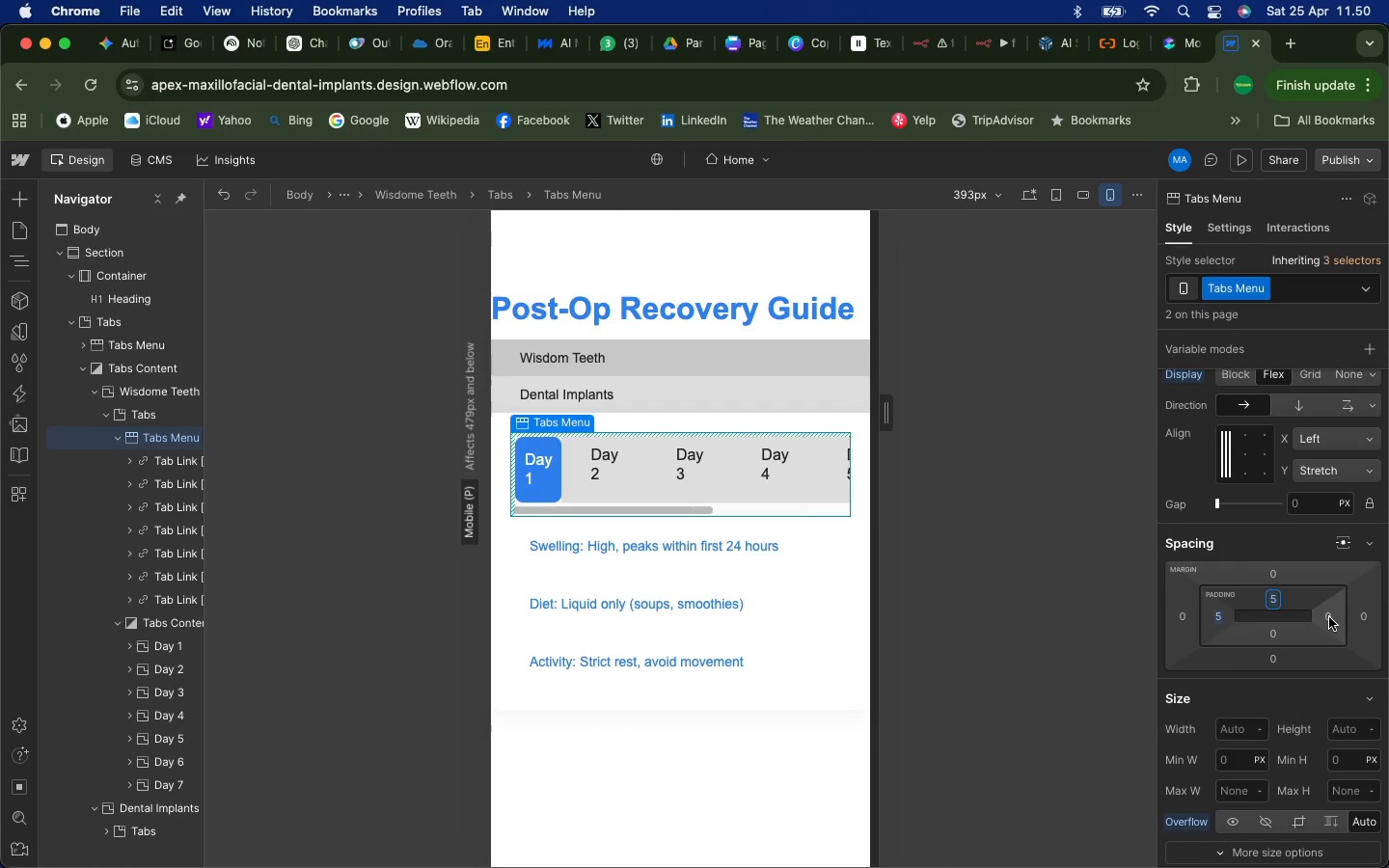 
left_click([1328, 617])
 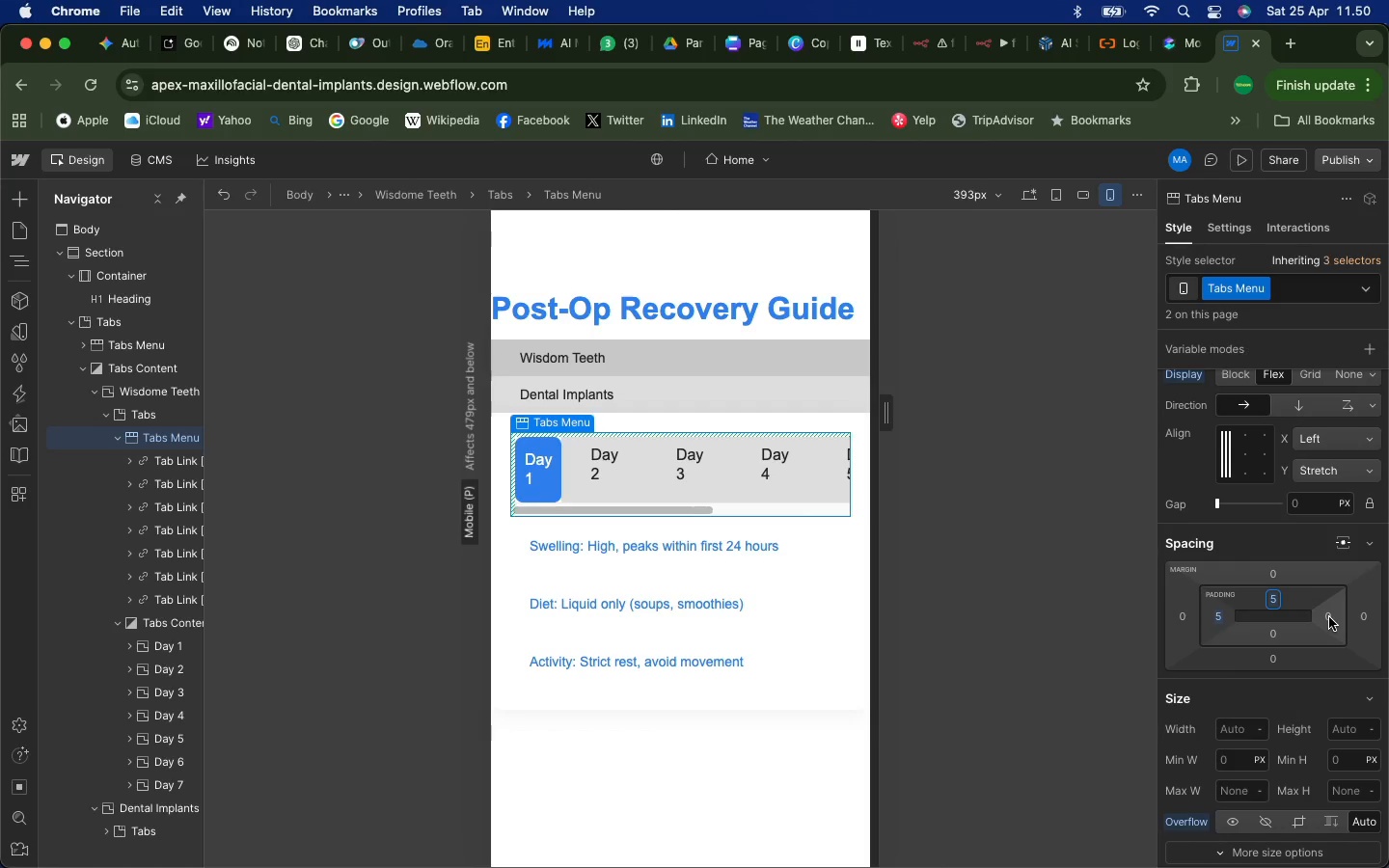 
mouse_move([1332, 614])
 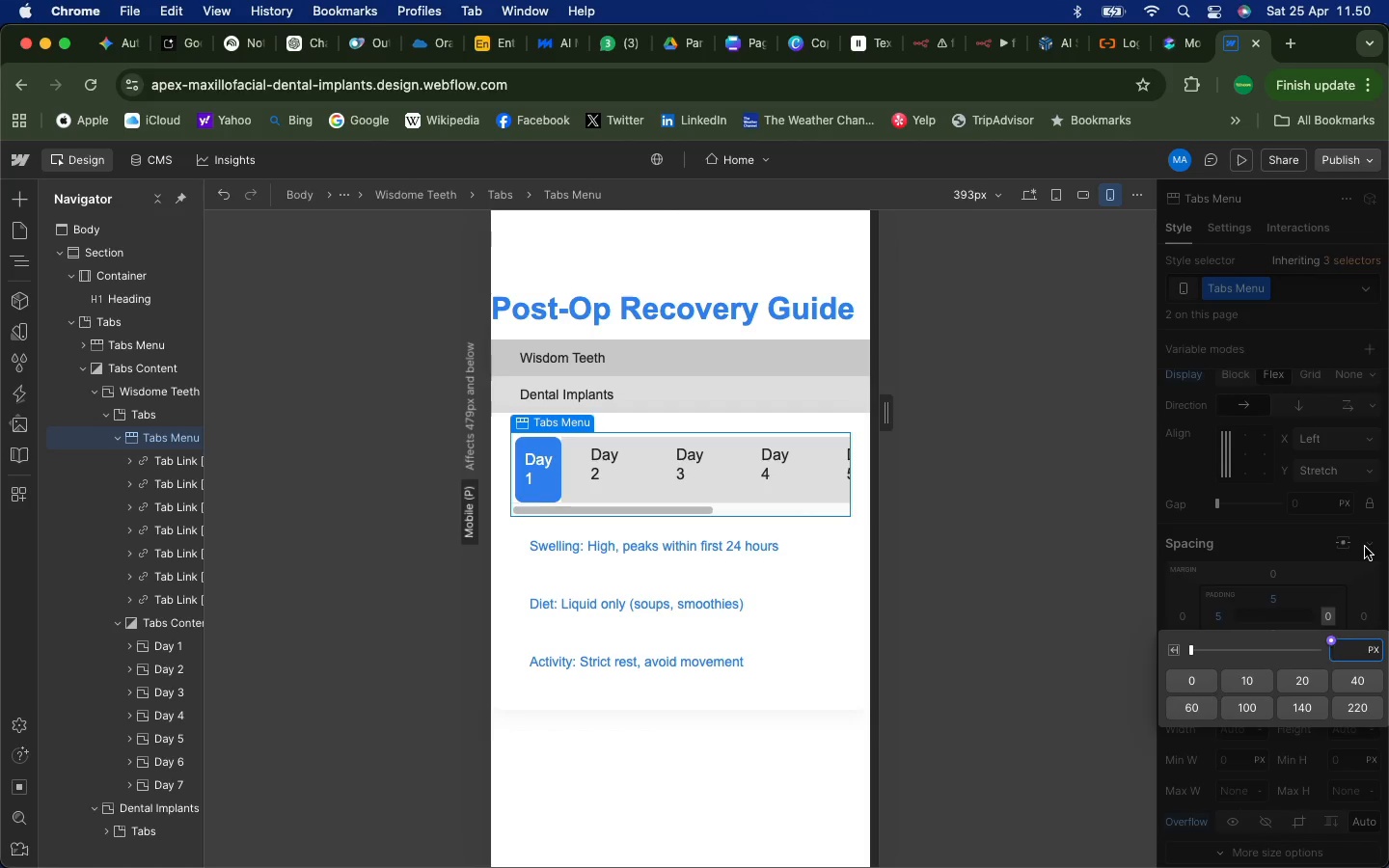 
left_click([1365, 547])
 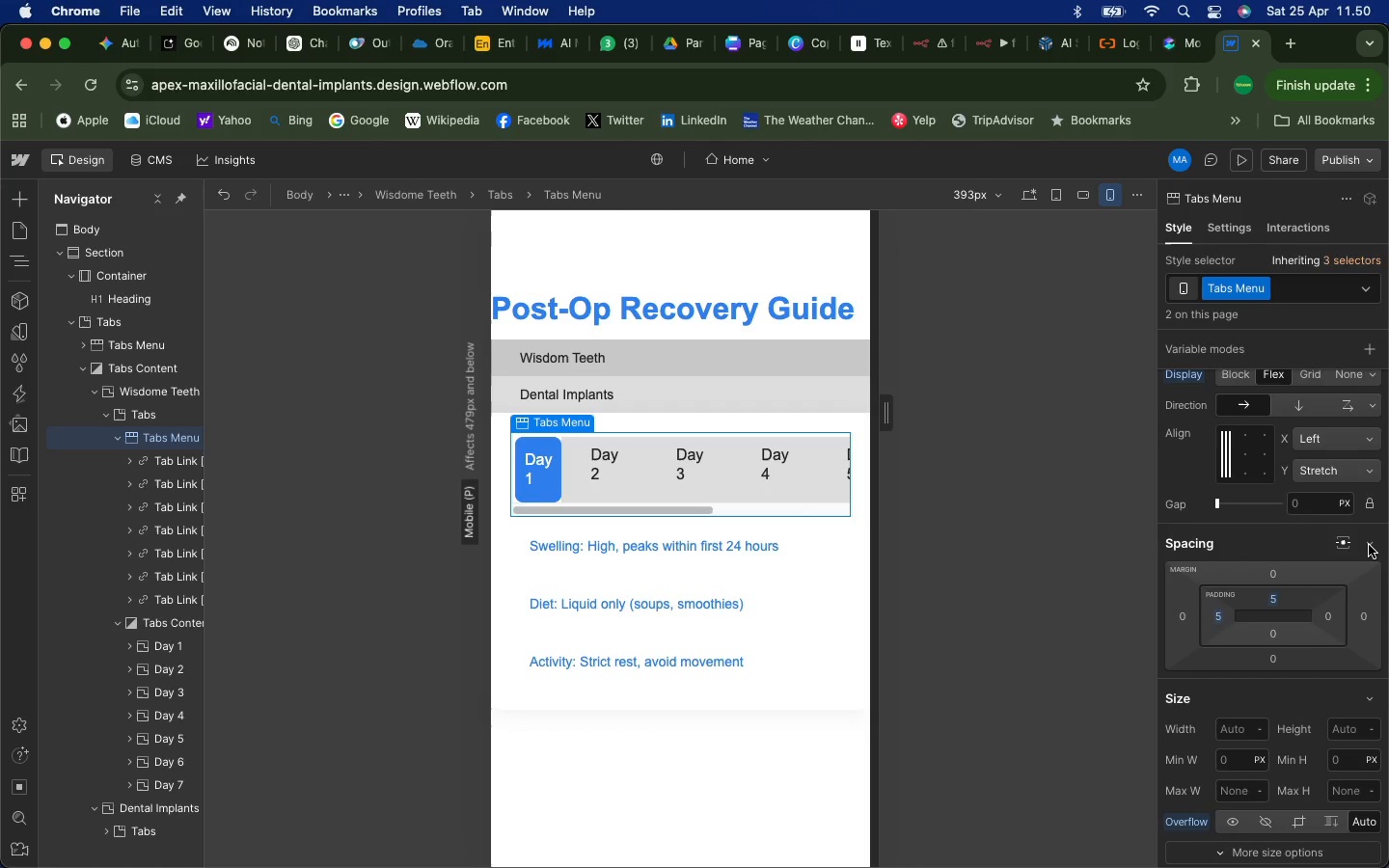 
left_click([1369, 545])
 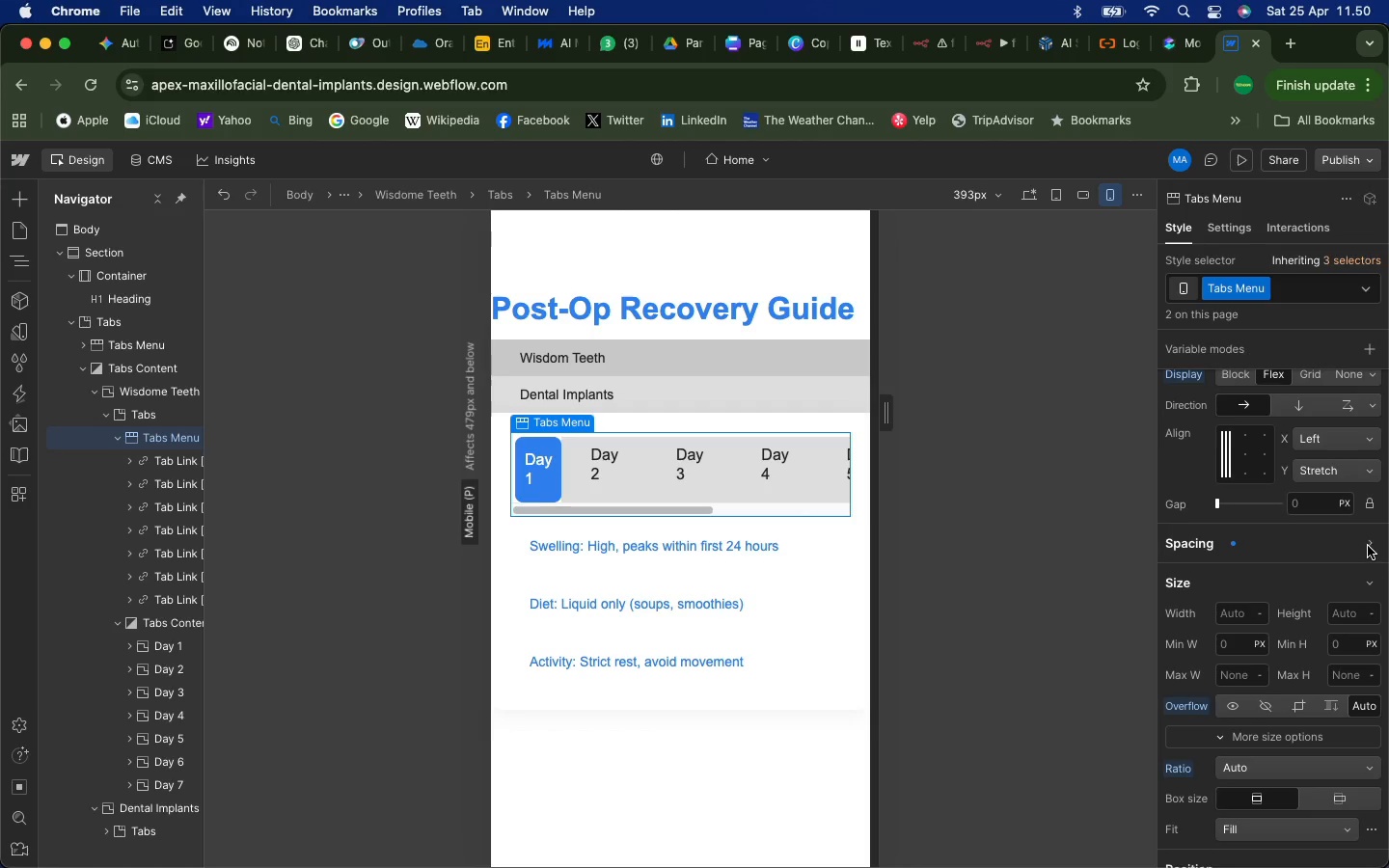 
left_click([1369, 545])
 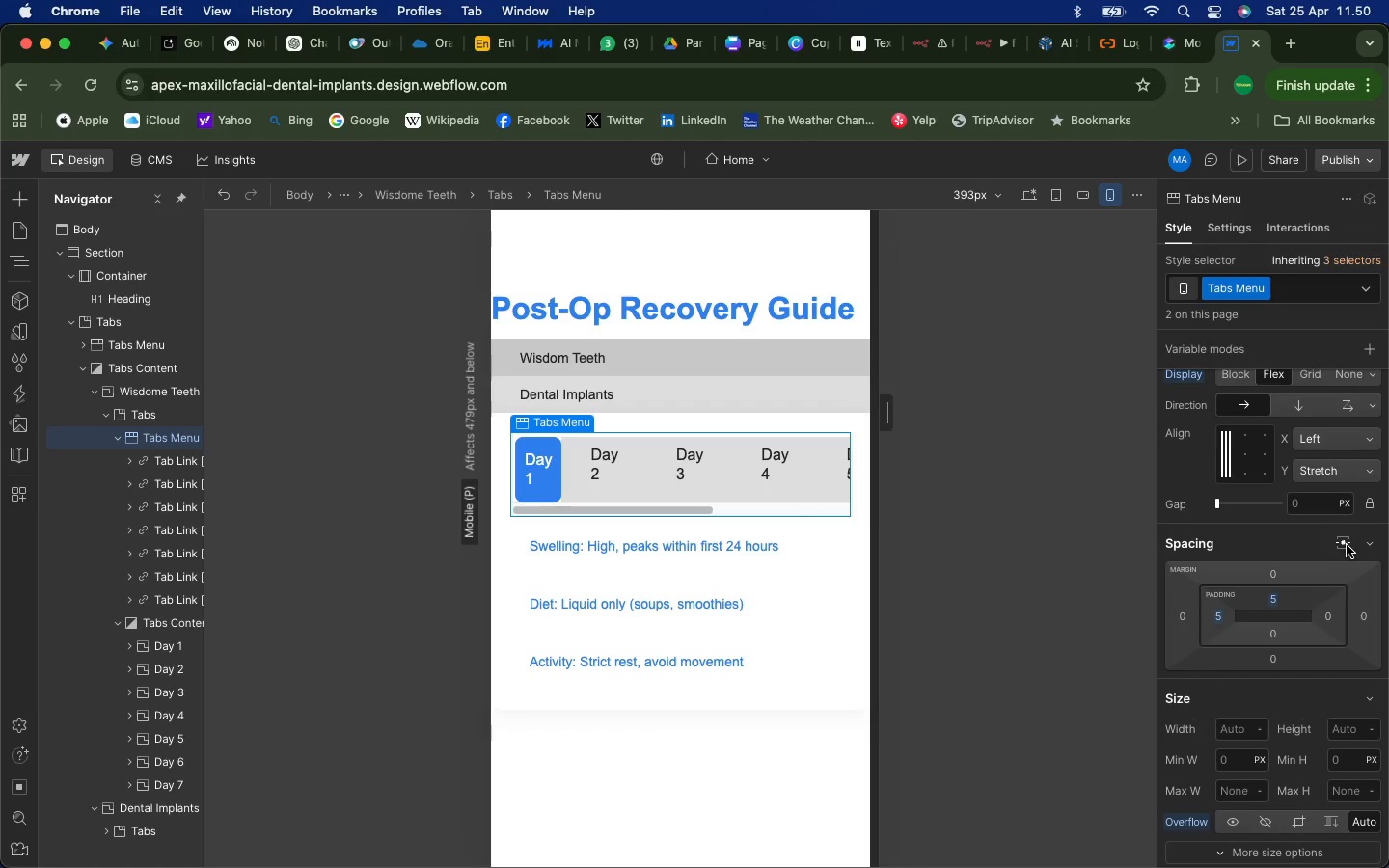 
left_click([1347, 545])
 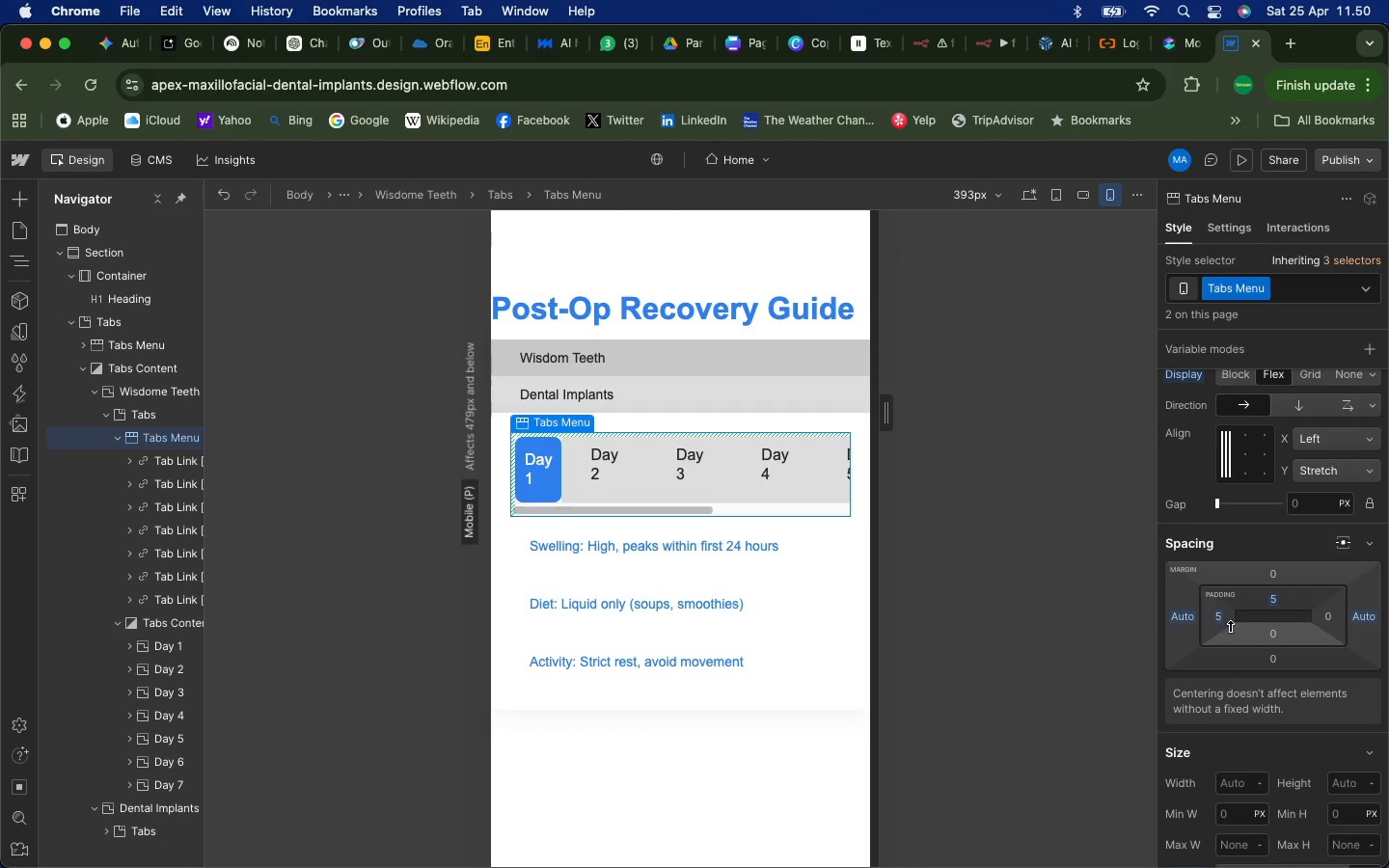 
left_click([1219, 622])
 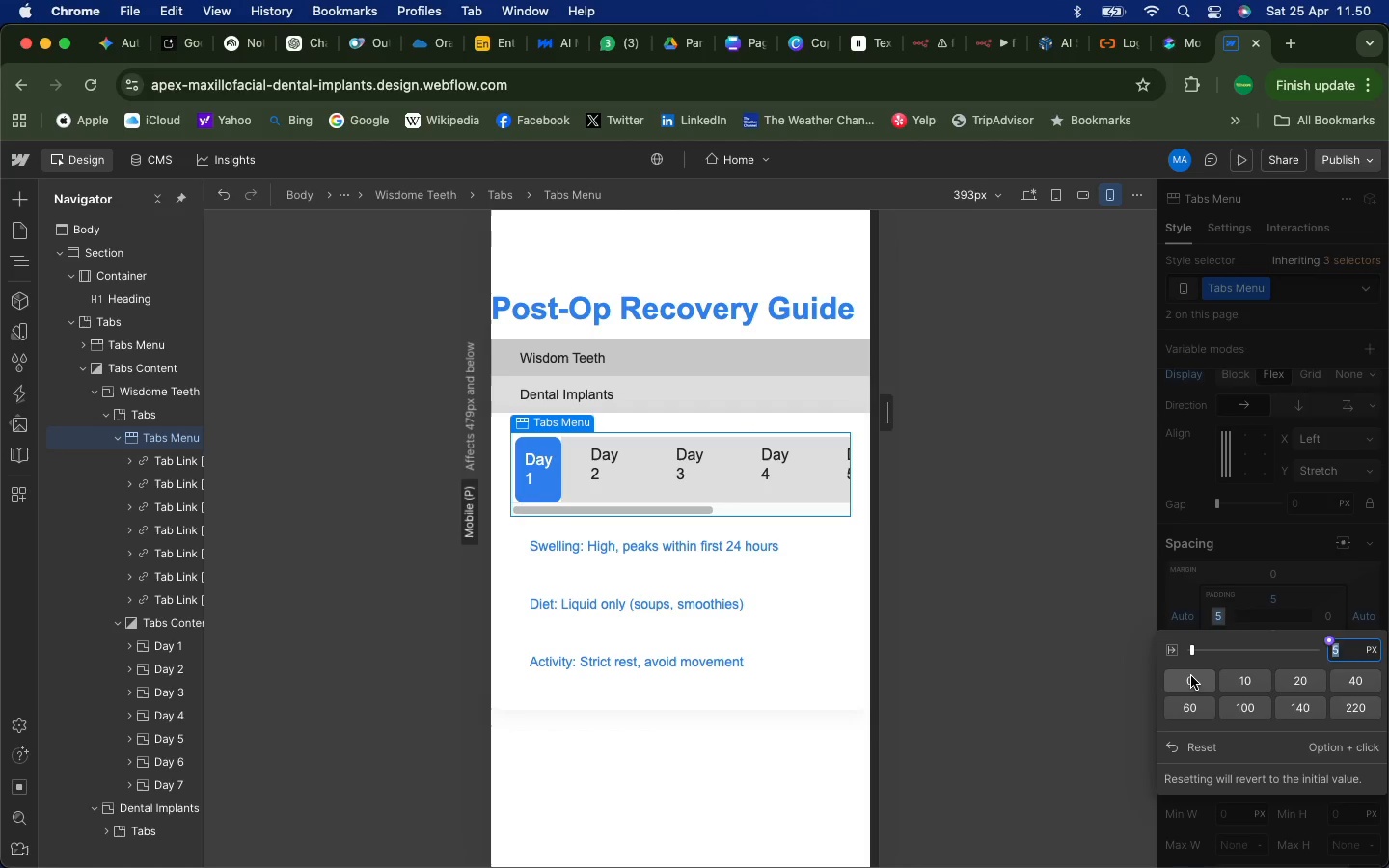 
left_click([1191, 676])
 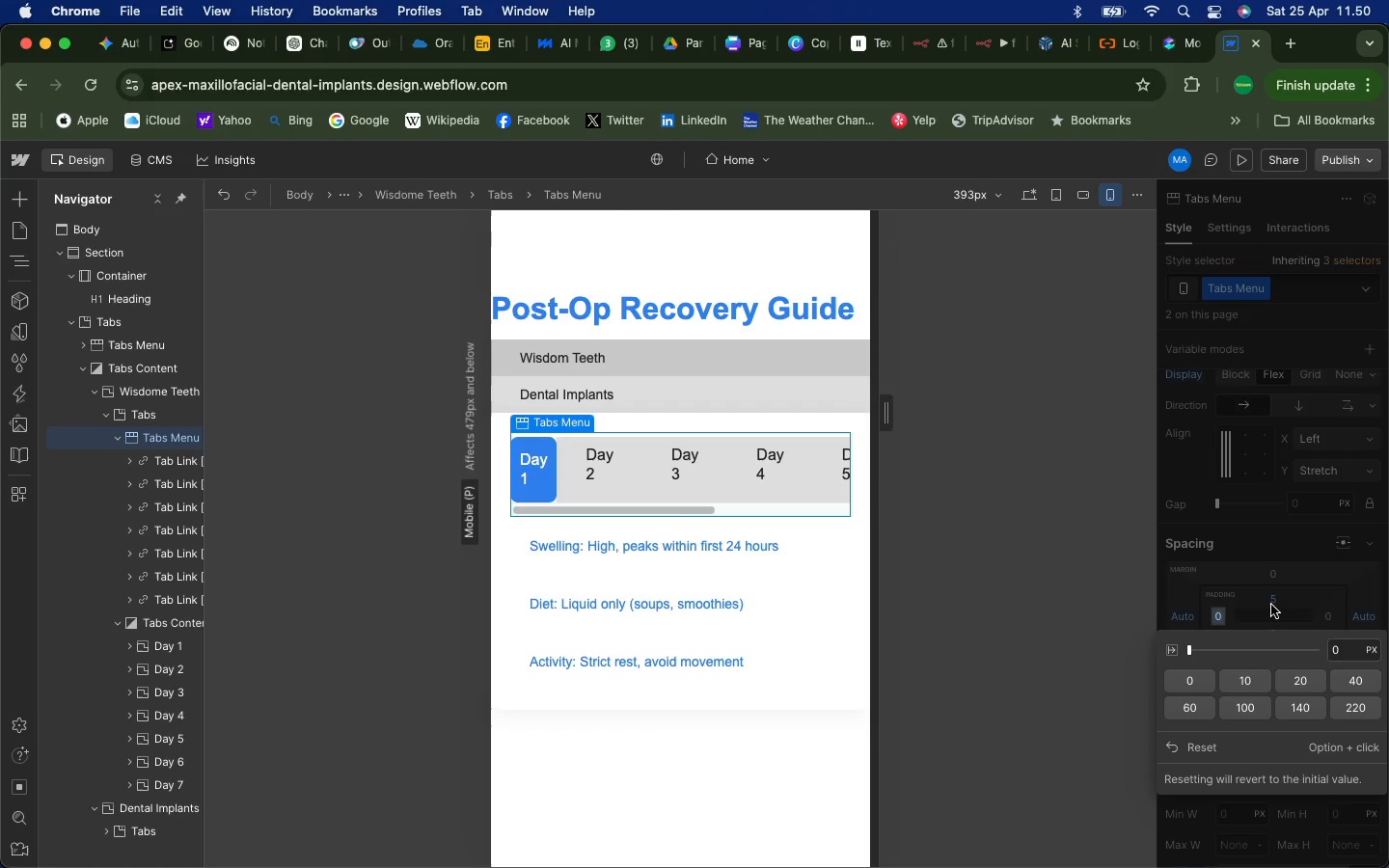 
left_click([1271, 605])
 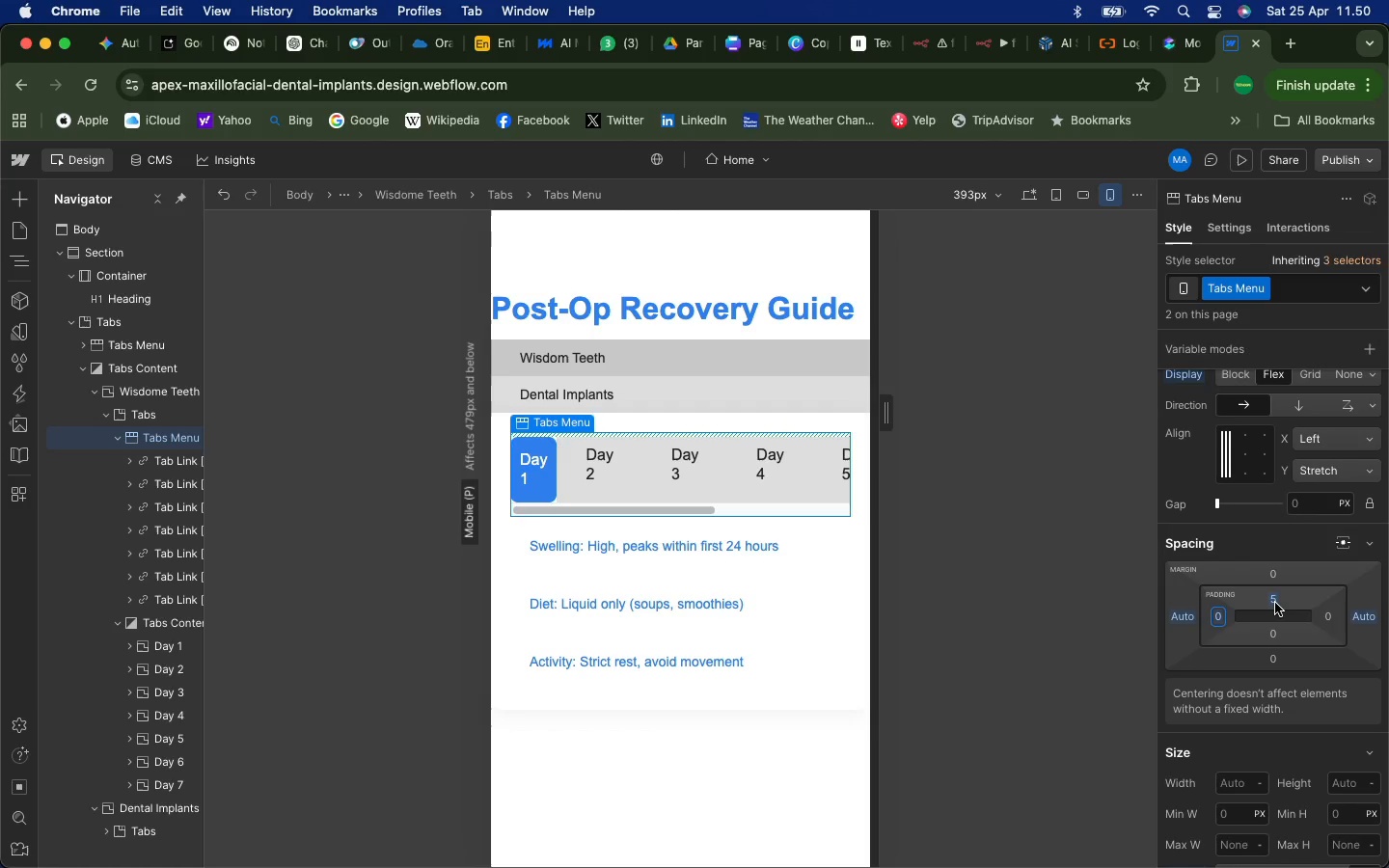 
left_click([1275, 602])
 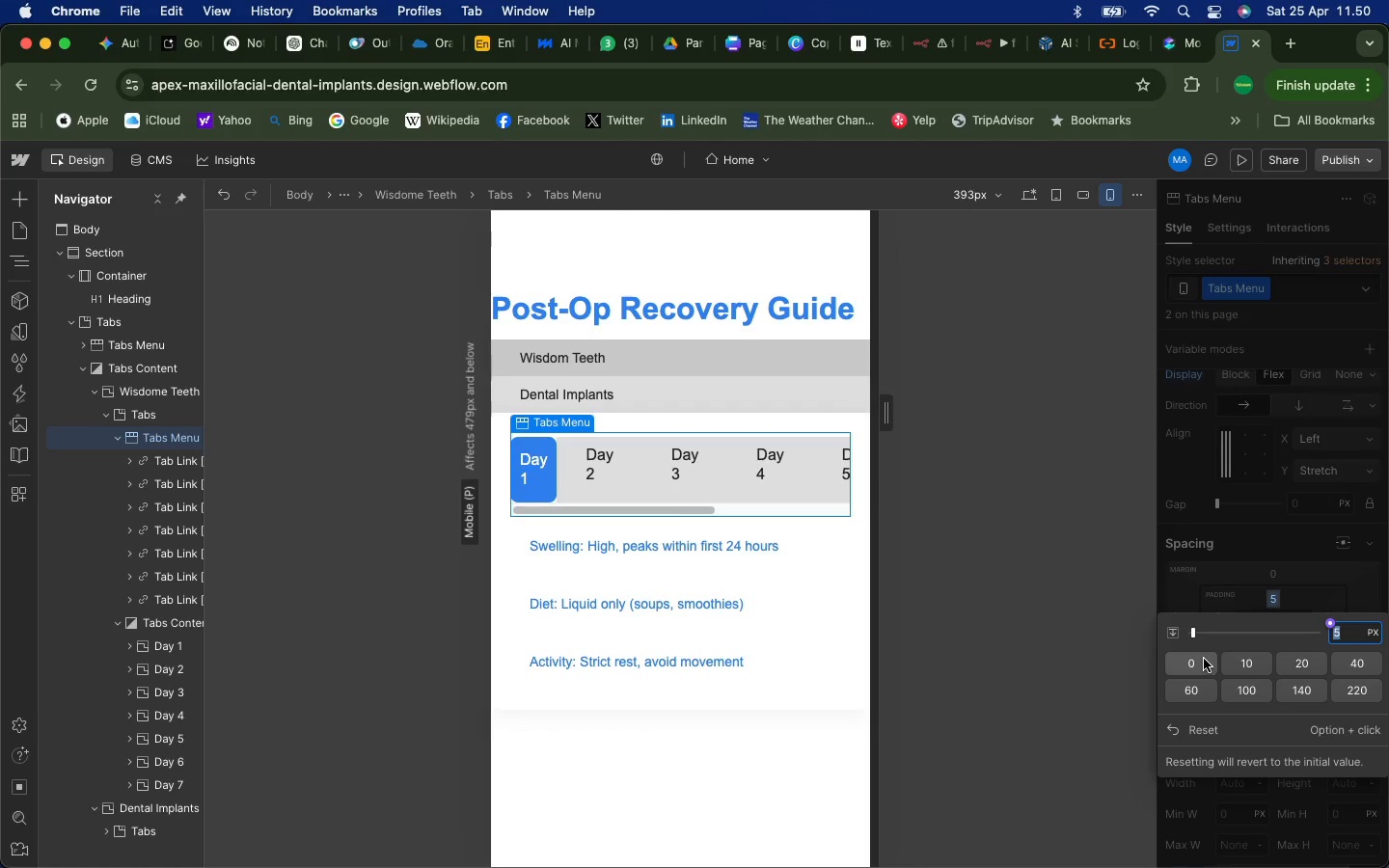 
left_click([1204, 659])
 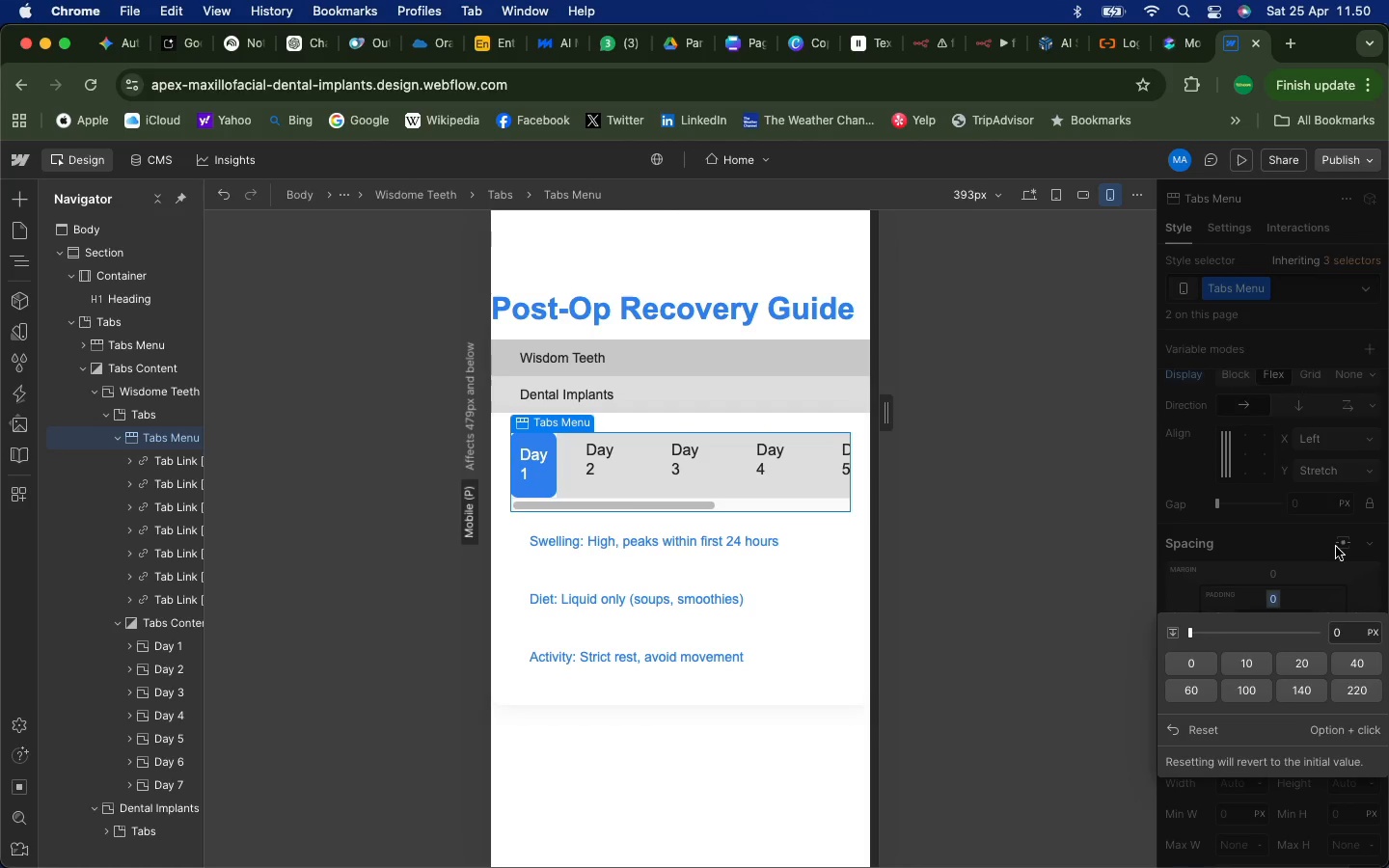 
left_click([1337, 545])
 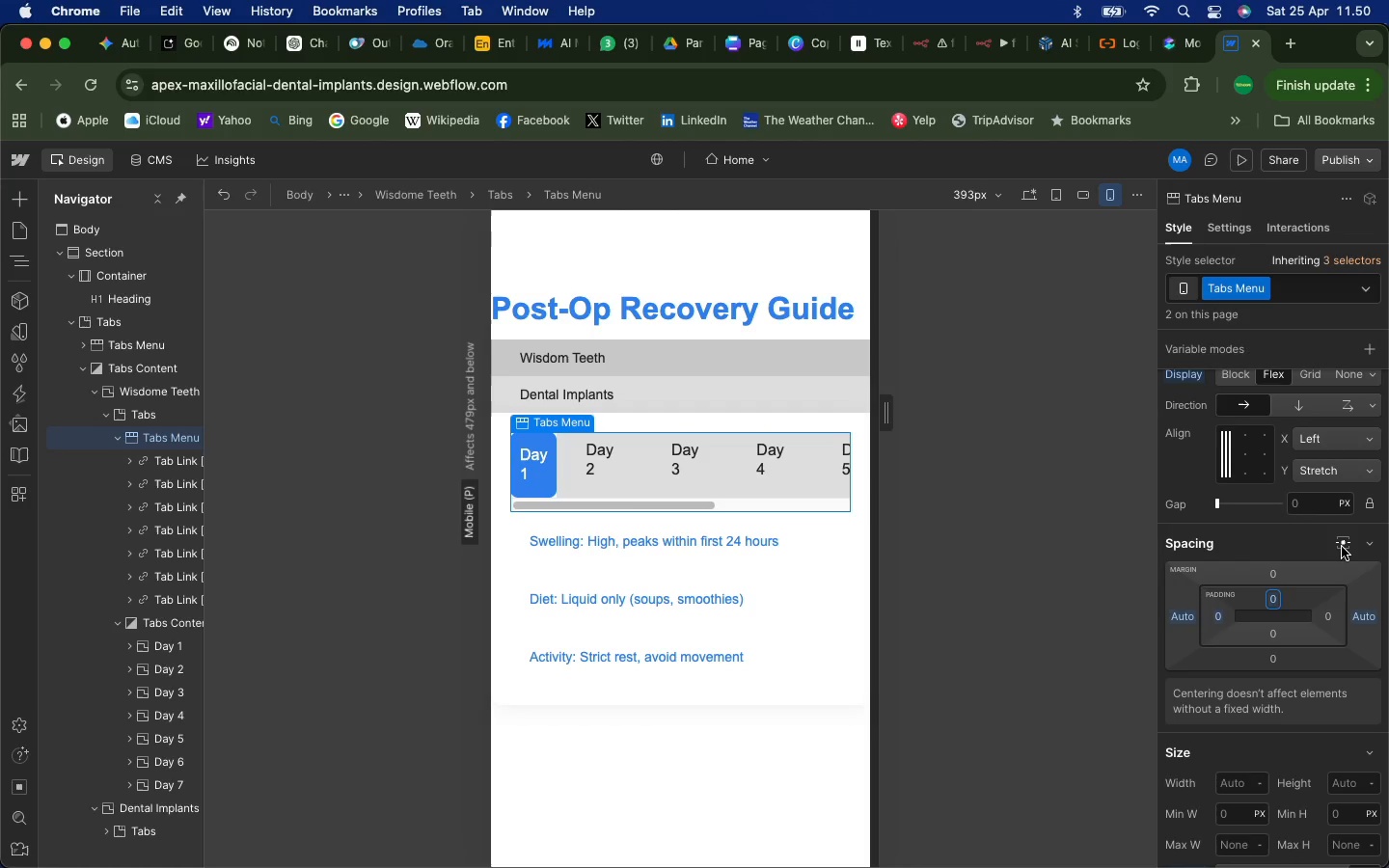 
left_click([1342, 547])
 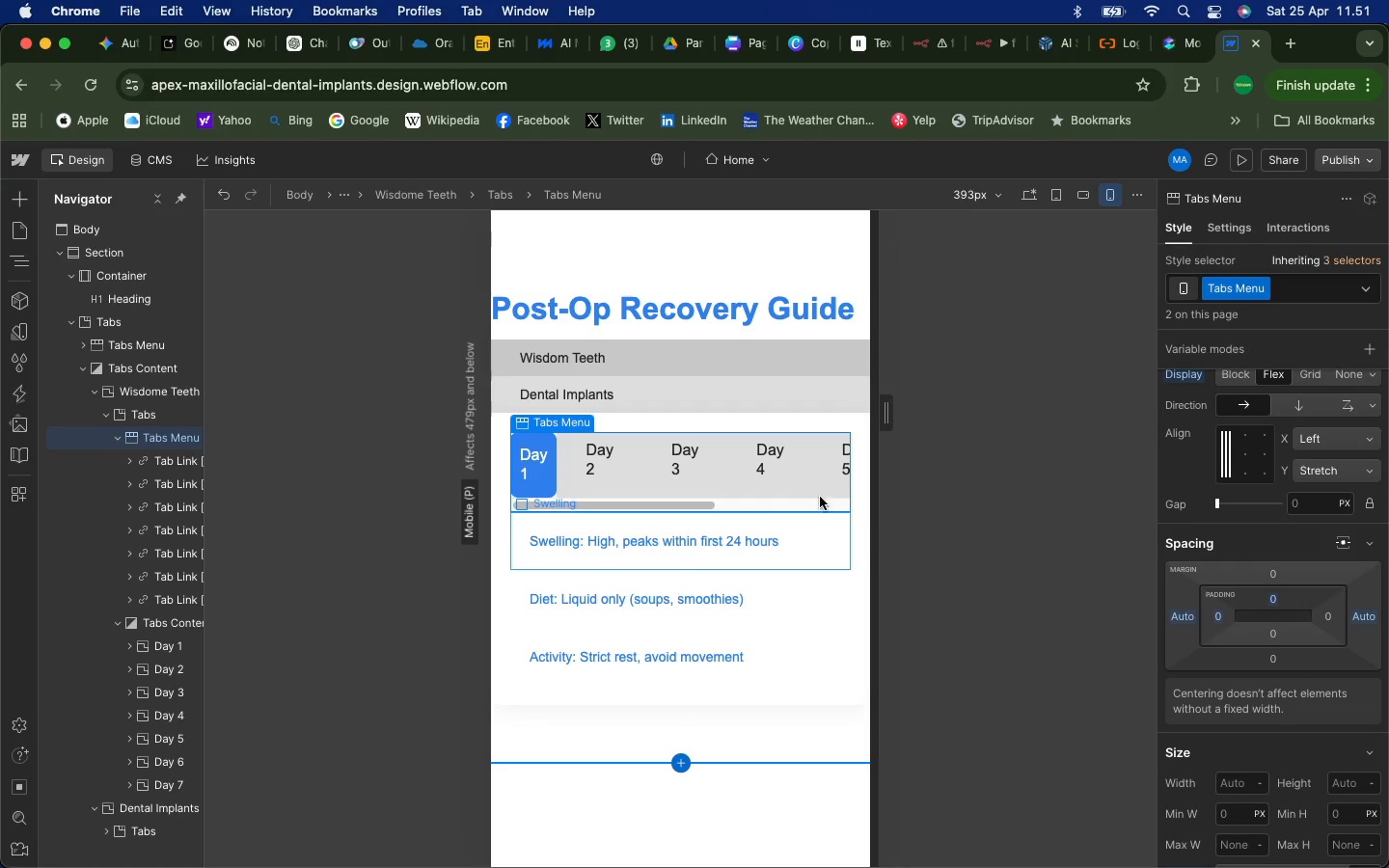 
wait(13.89)
 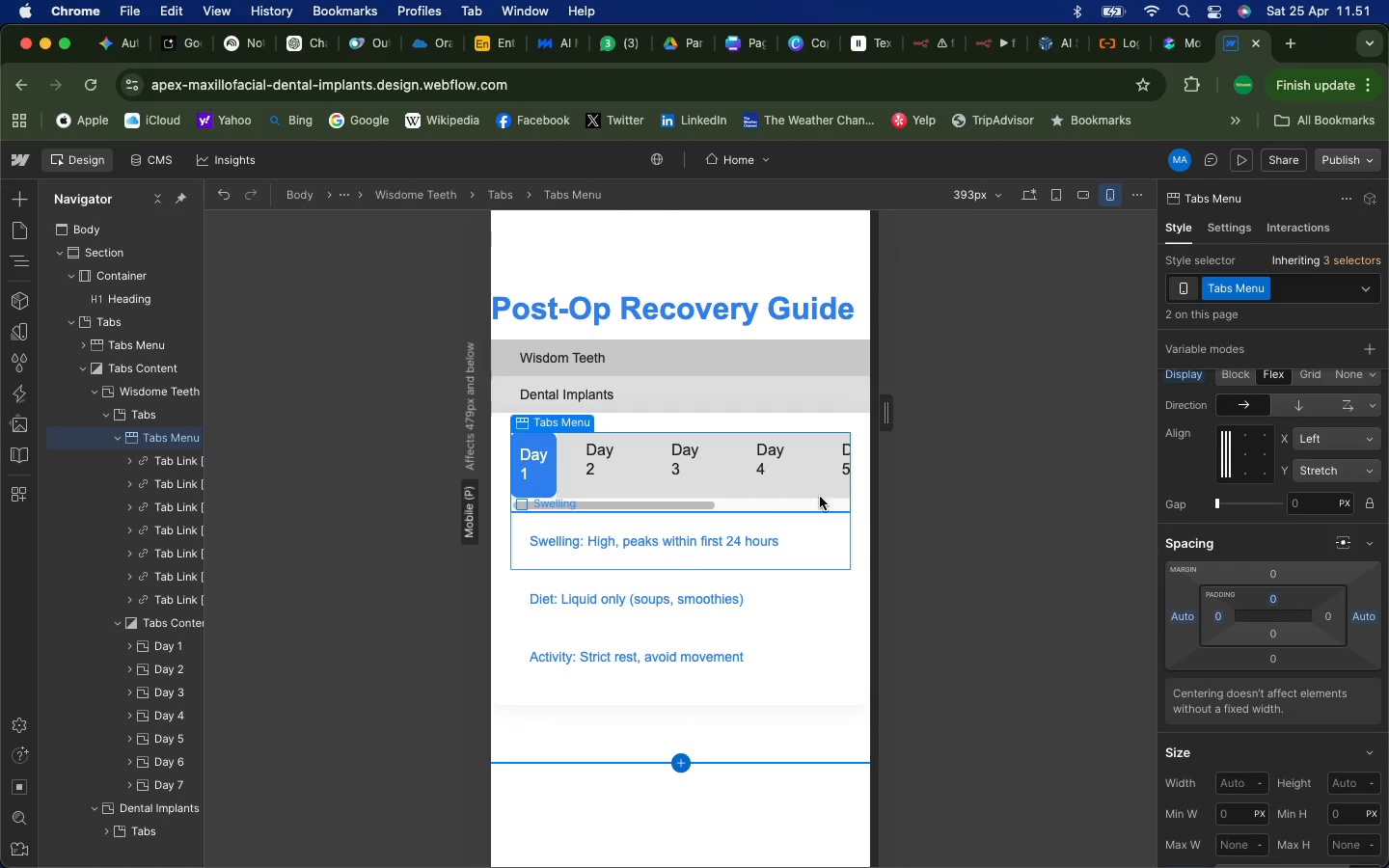 
left_click([1135, 194])
 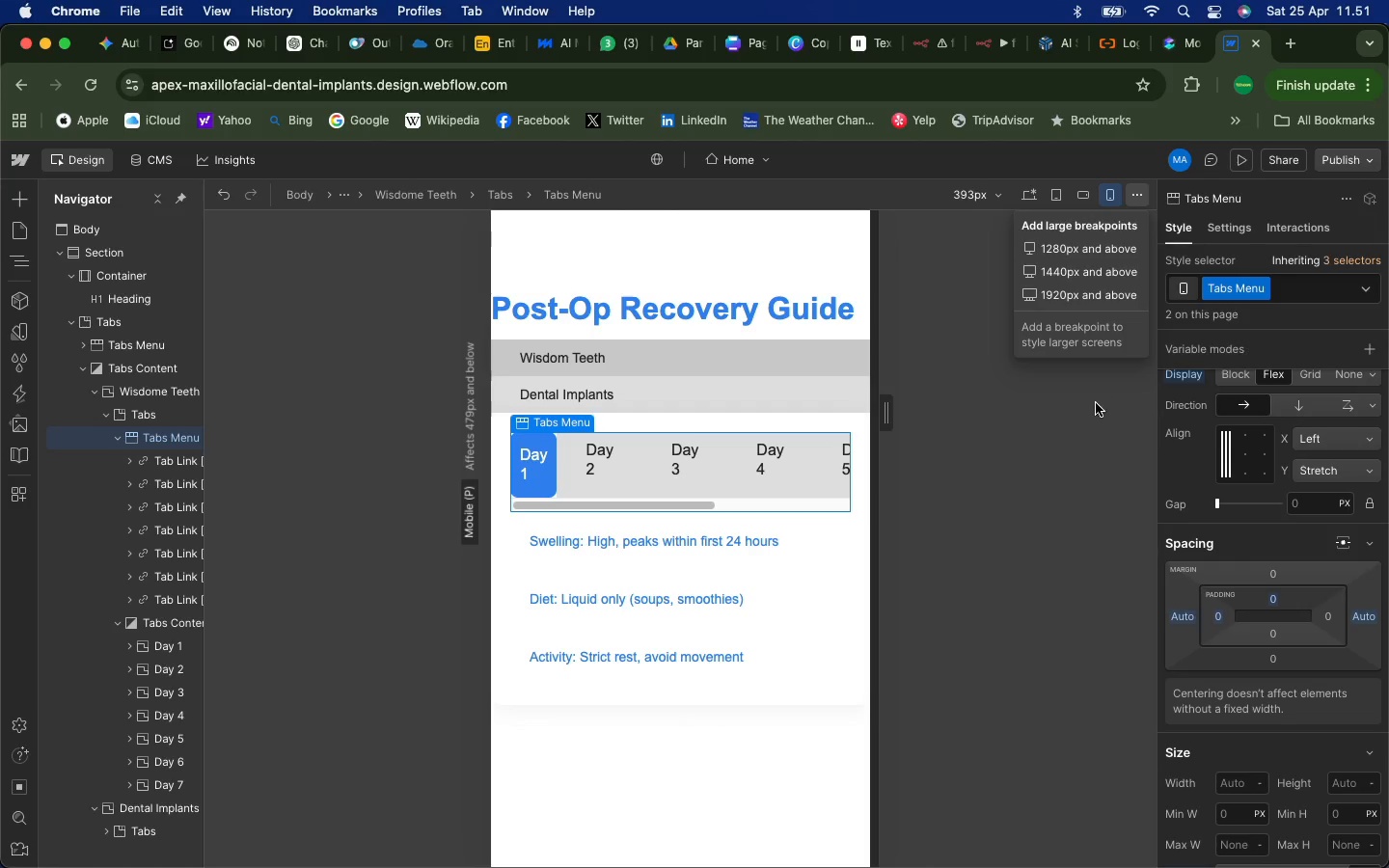 
left_click([1083, 410])
 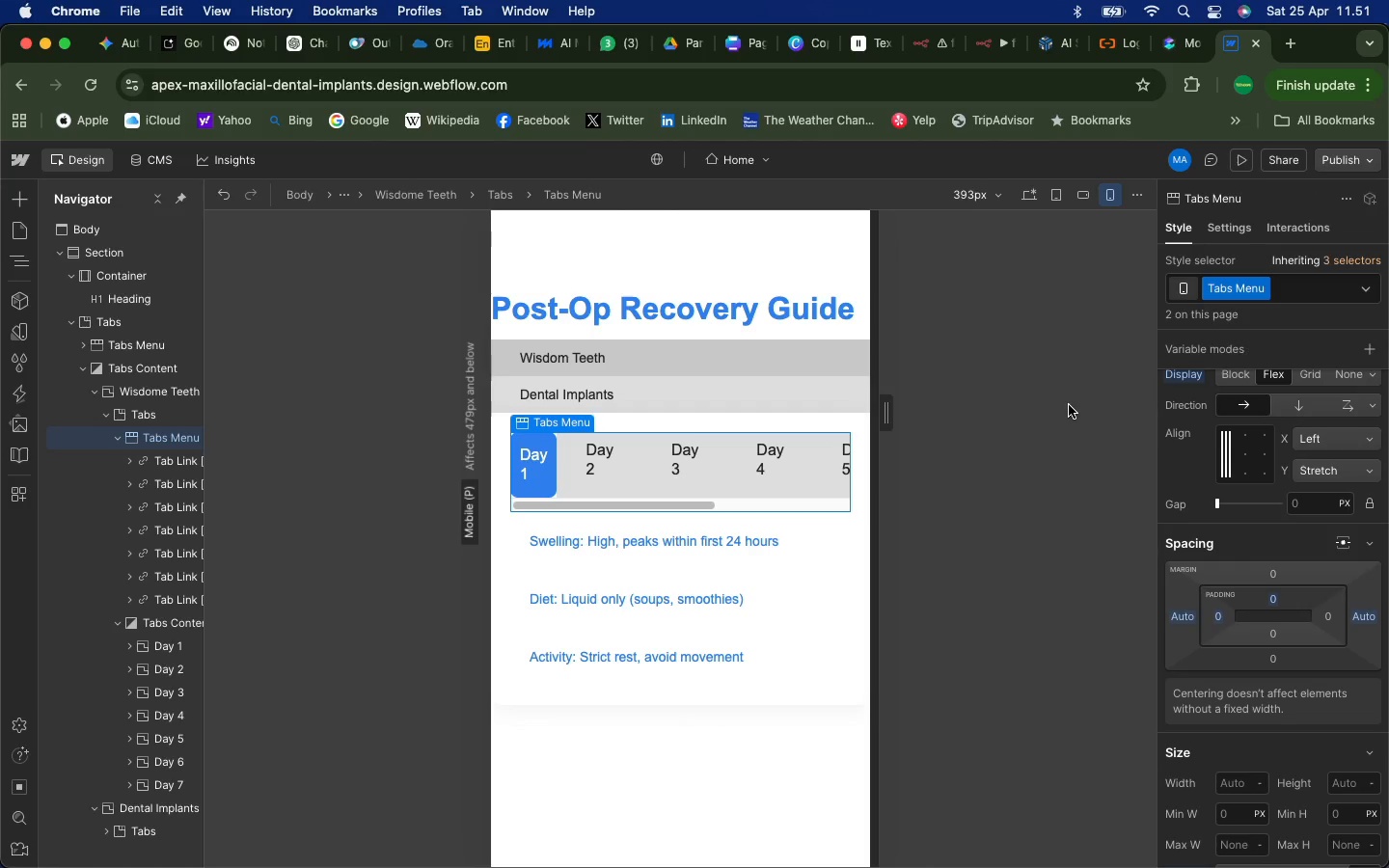 
wait(9.02)
 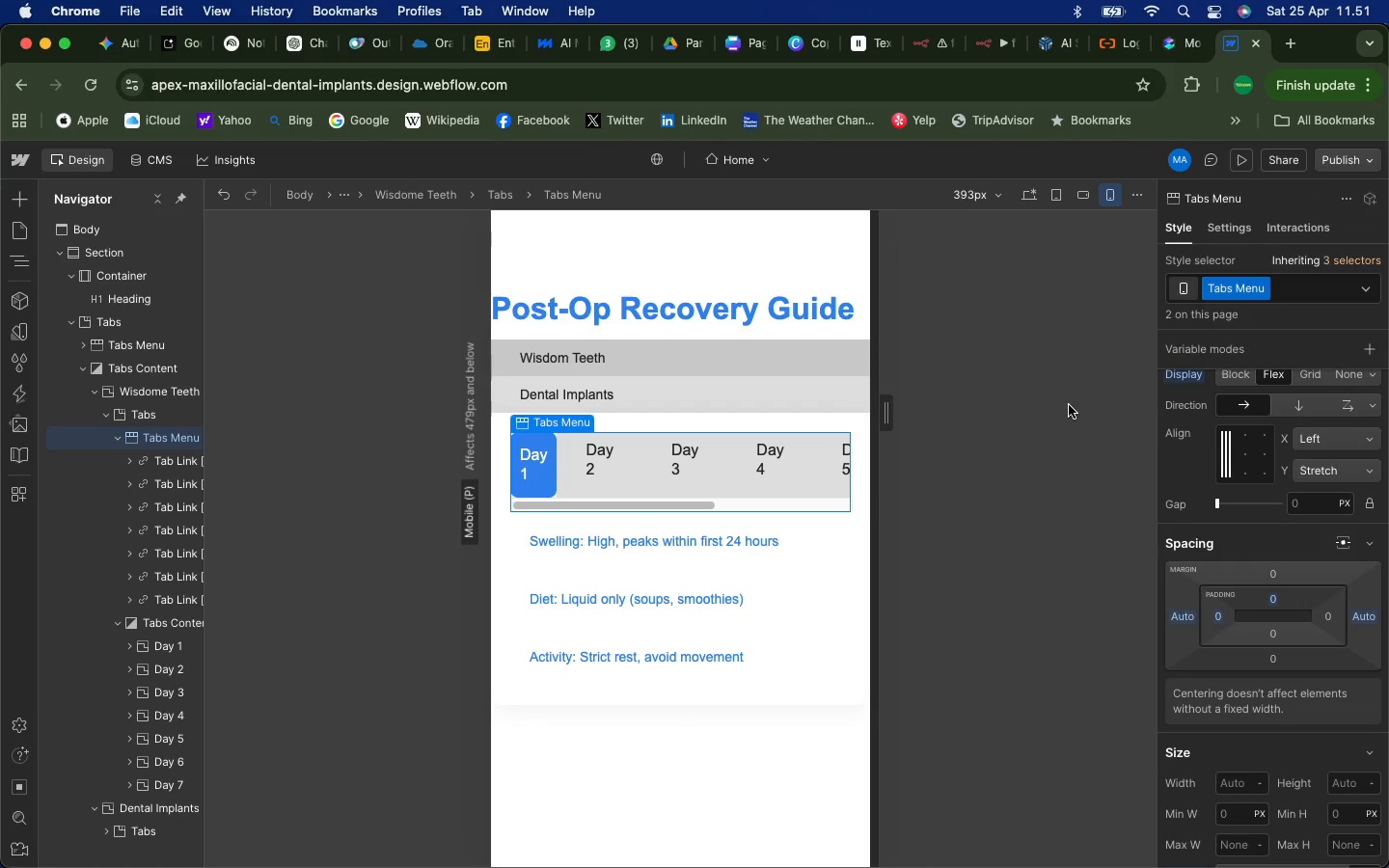 
left_click([927, 843])